 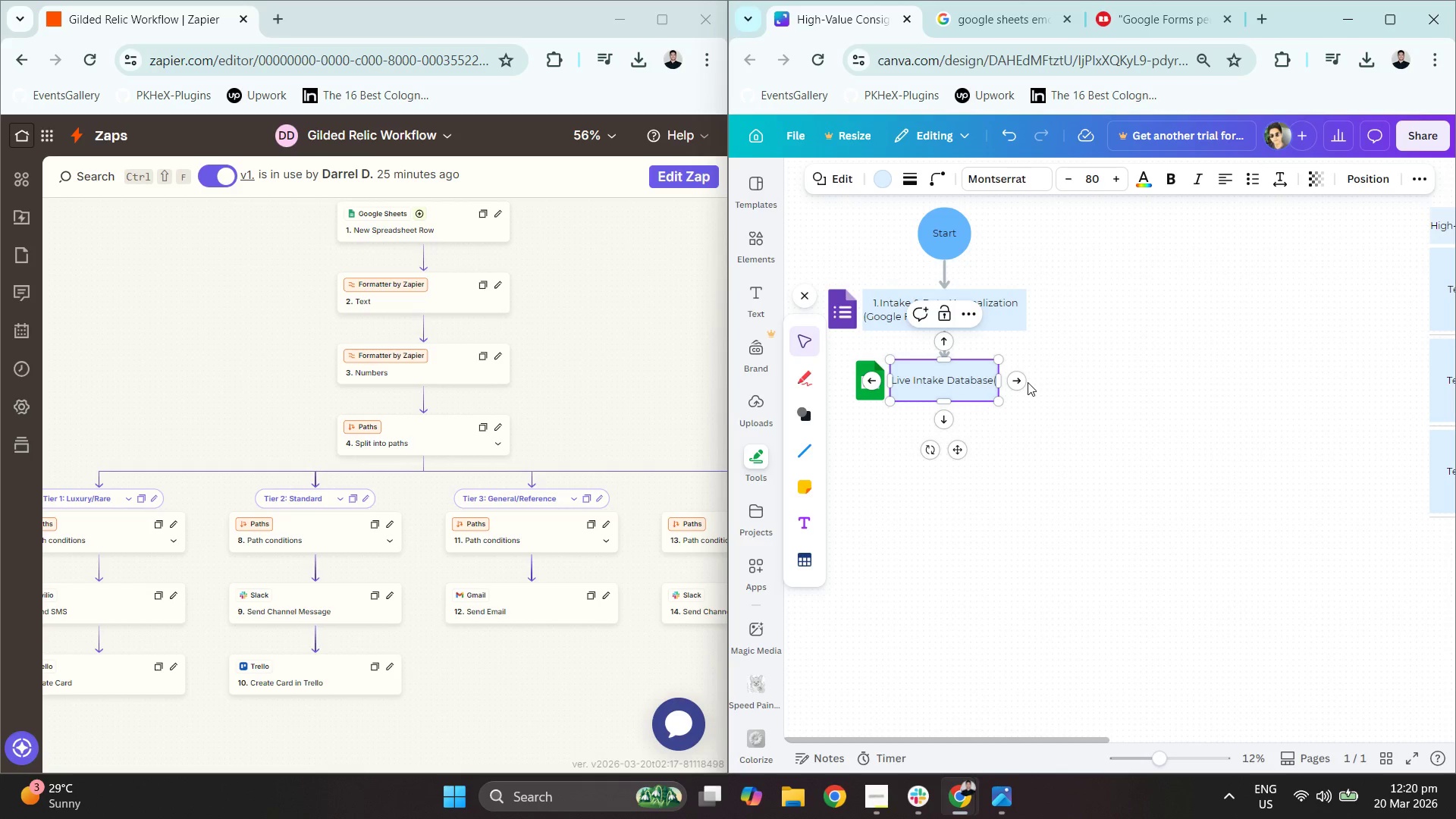 
key(Backspace)
 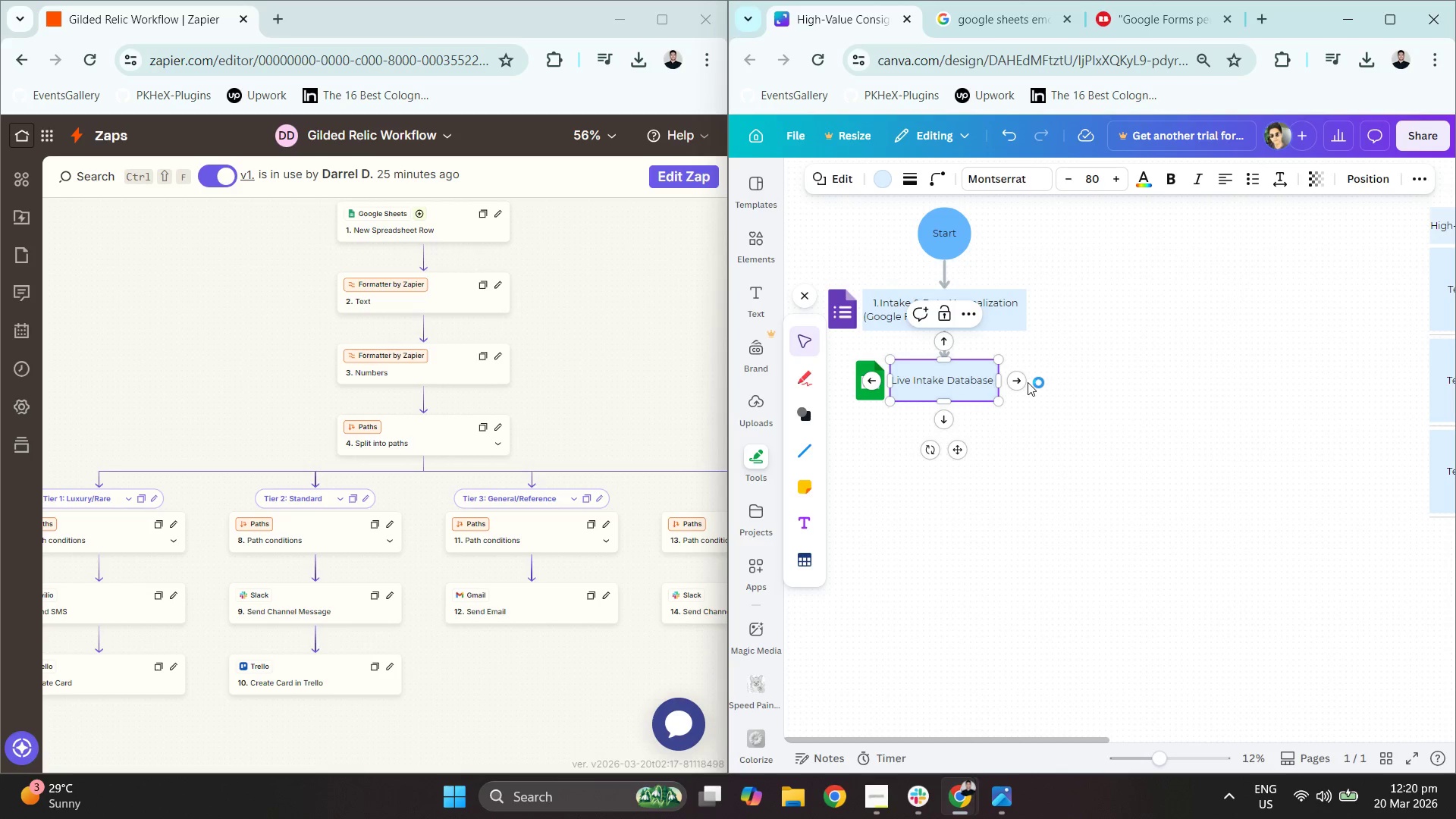 
key(Enter)
 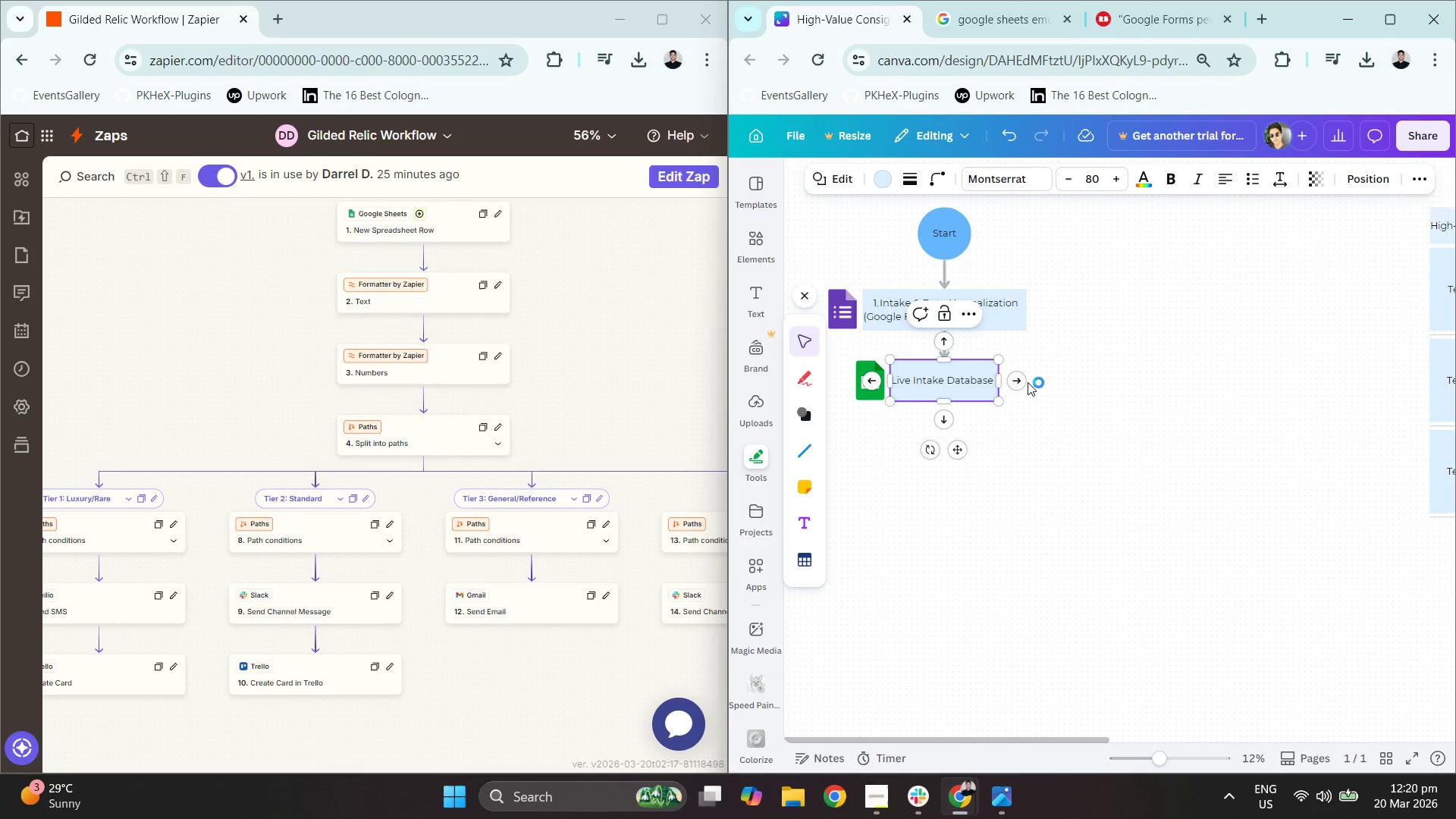 
type((Google Sheets()
key(Backspace)
type())
 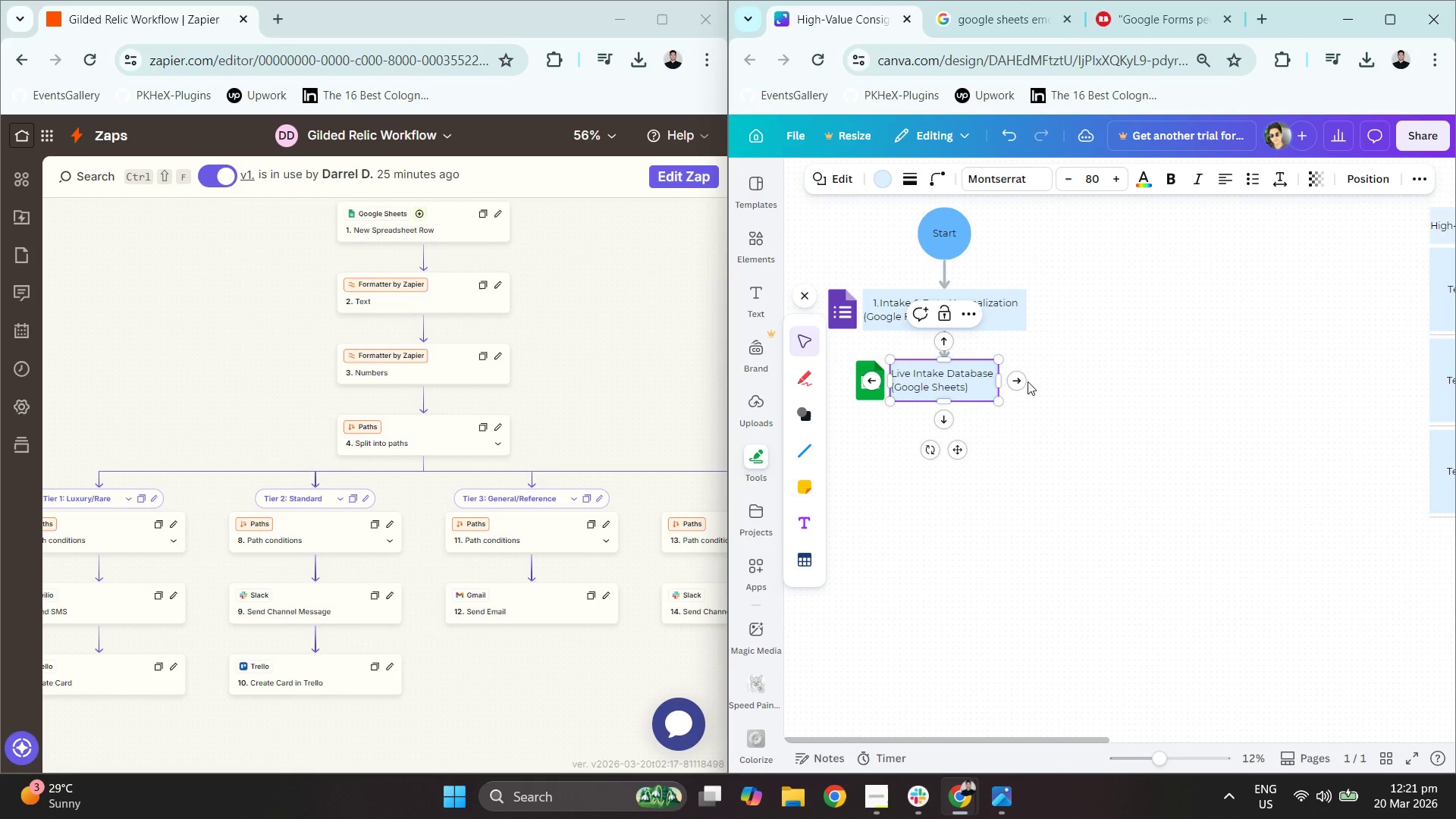 
left_click([1068, 483])
 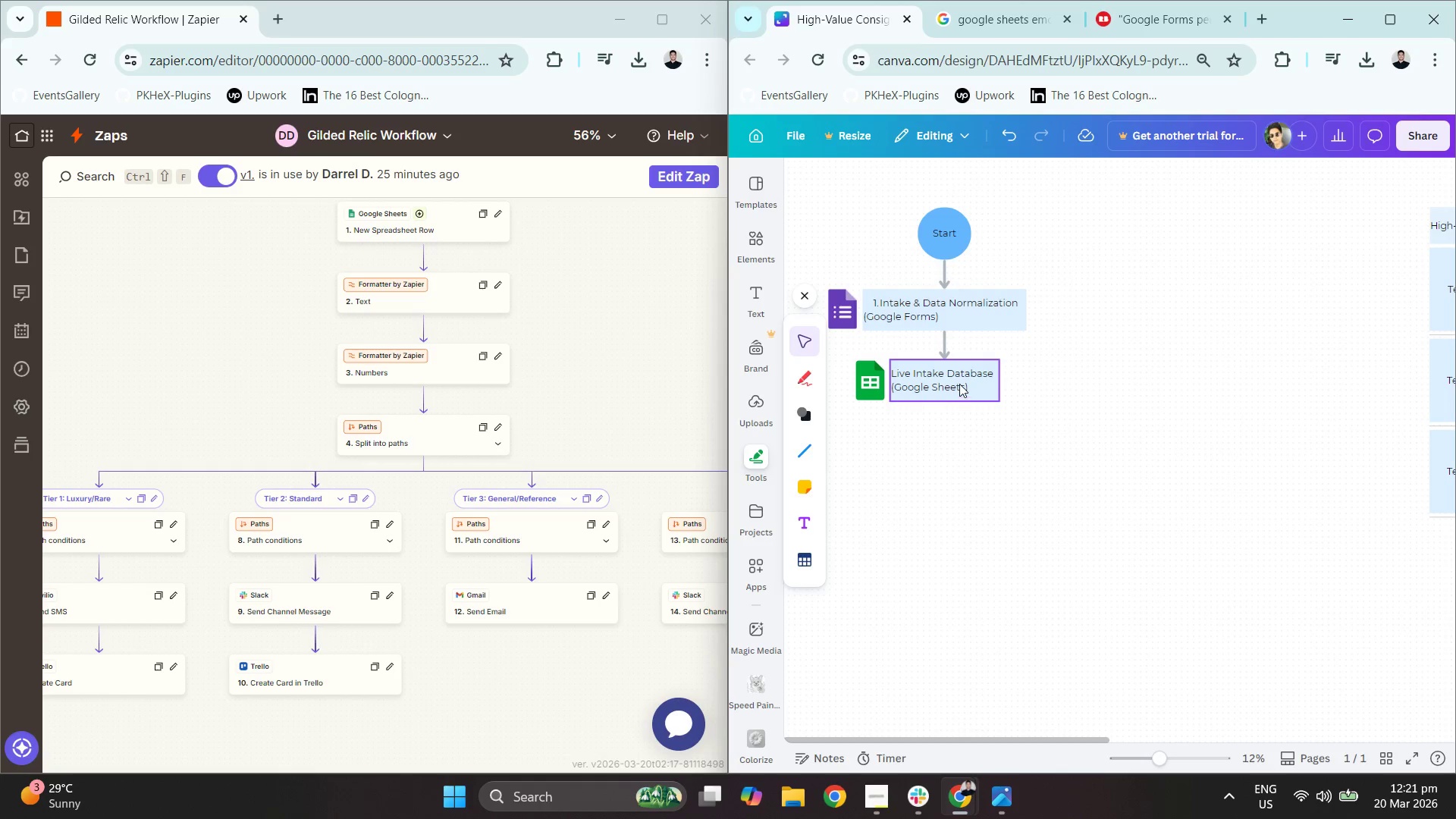 
double_click([959, 384])
 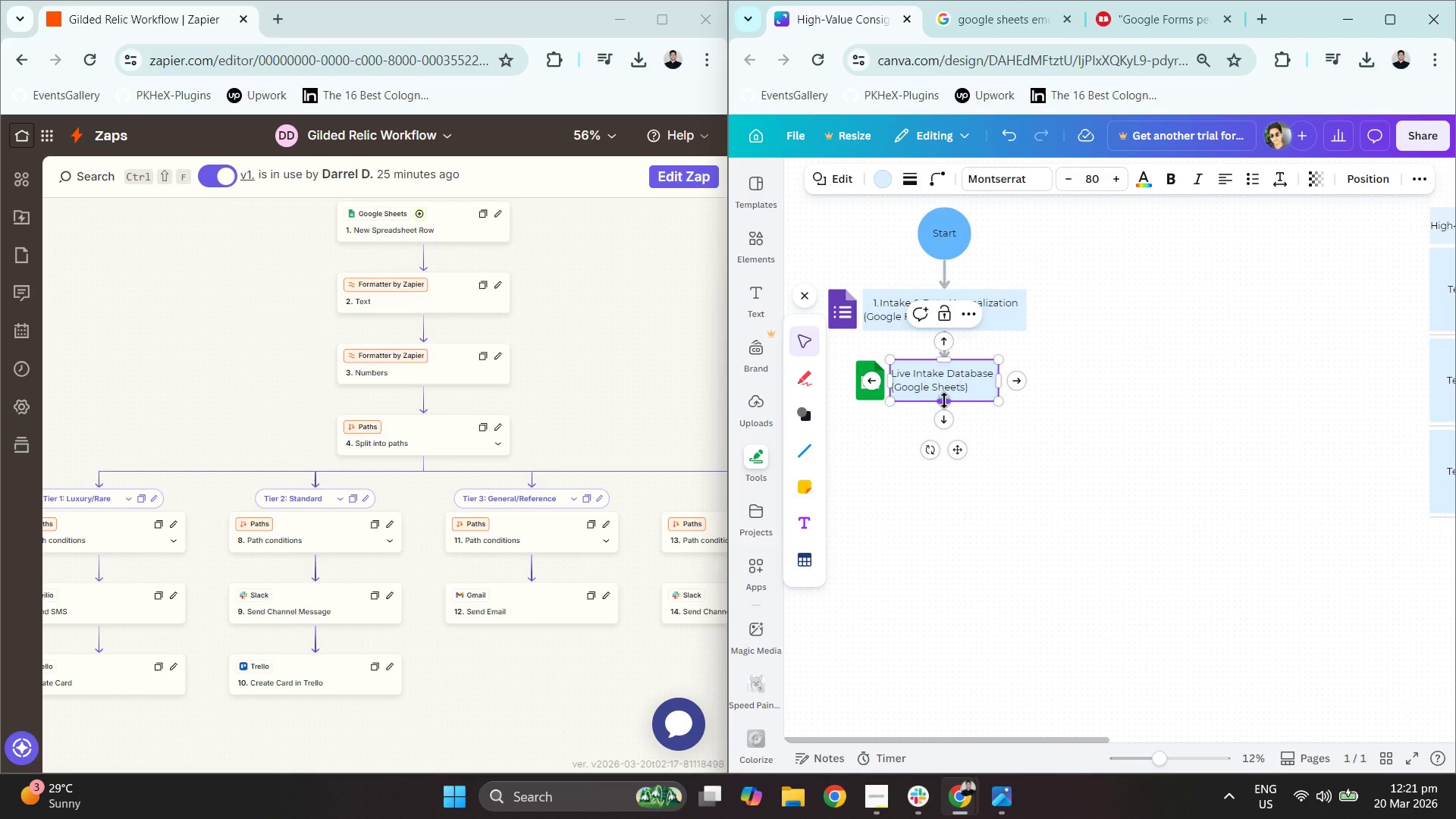 
left_click([1002, 311])
 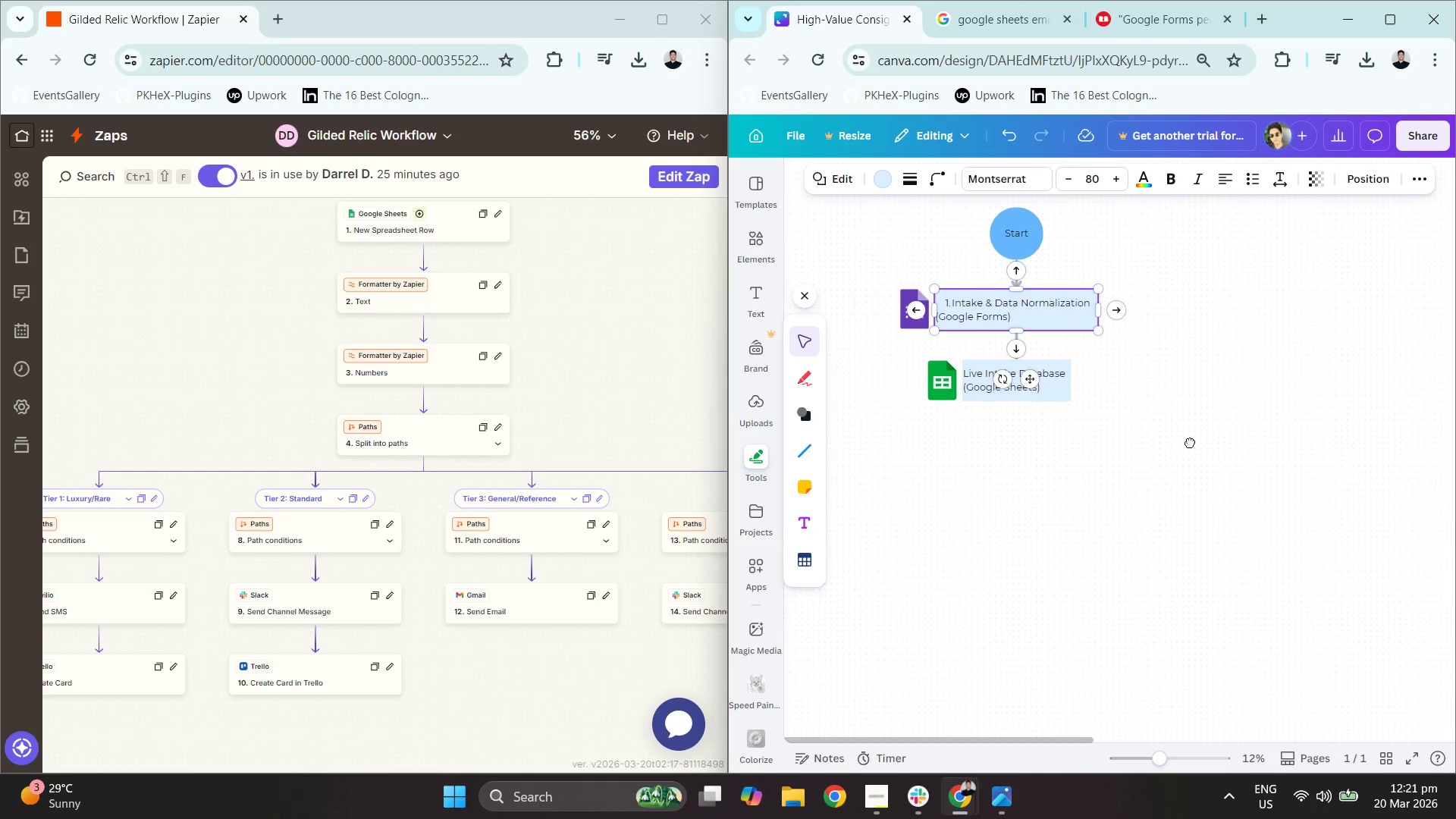 
hold_key(key=ControlLeft, duration=0.44)
 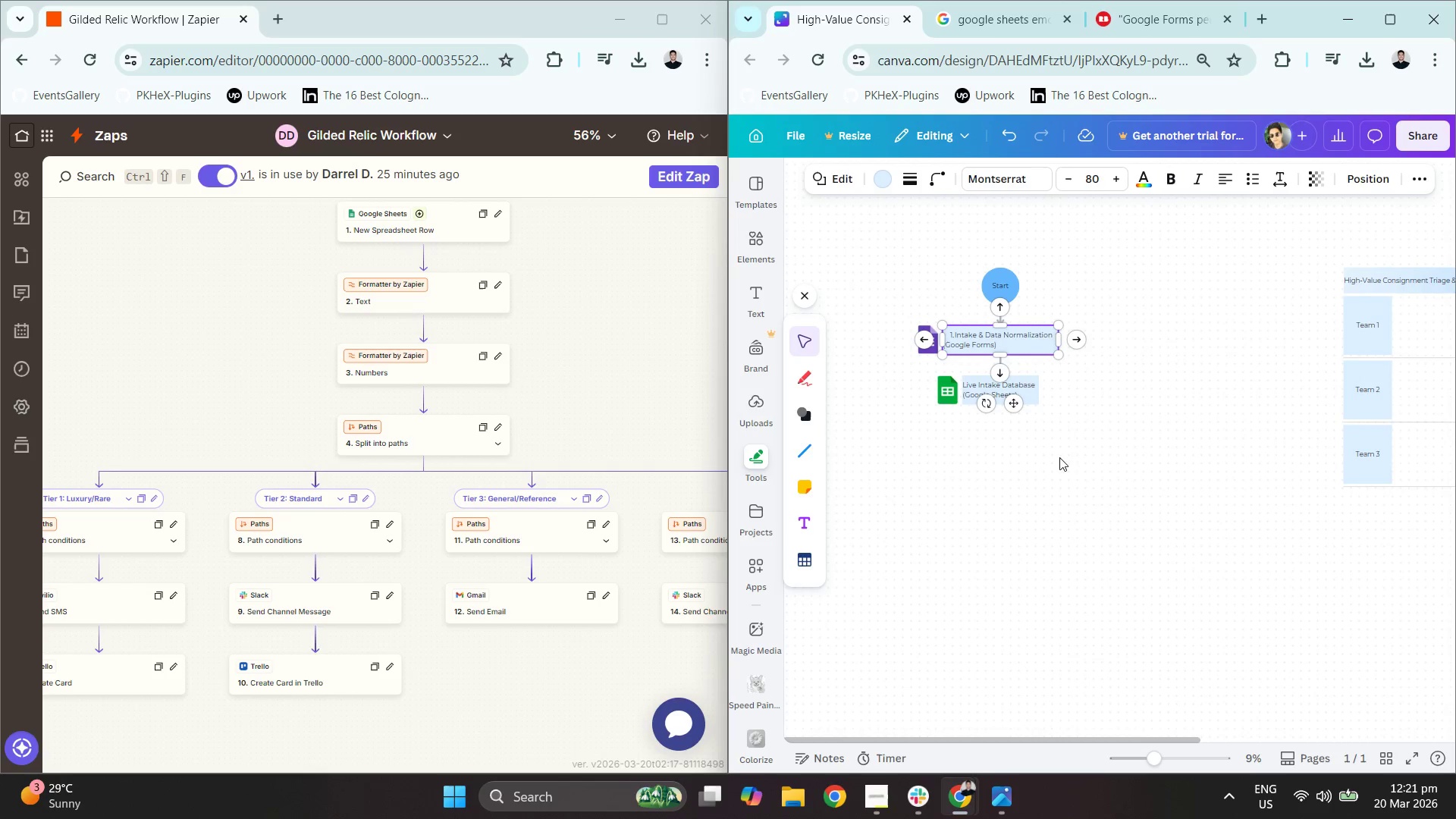 
scroll: coordinate [1082, 442], scroll_direction: down, amount: 3.0
 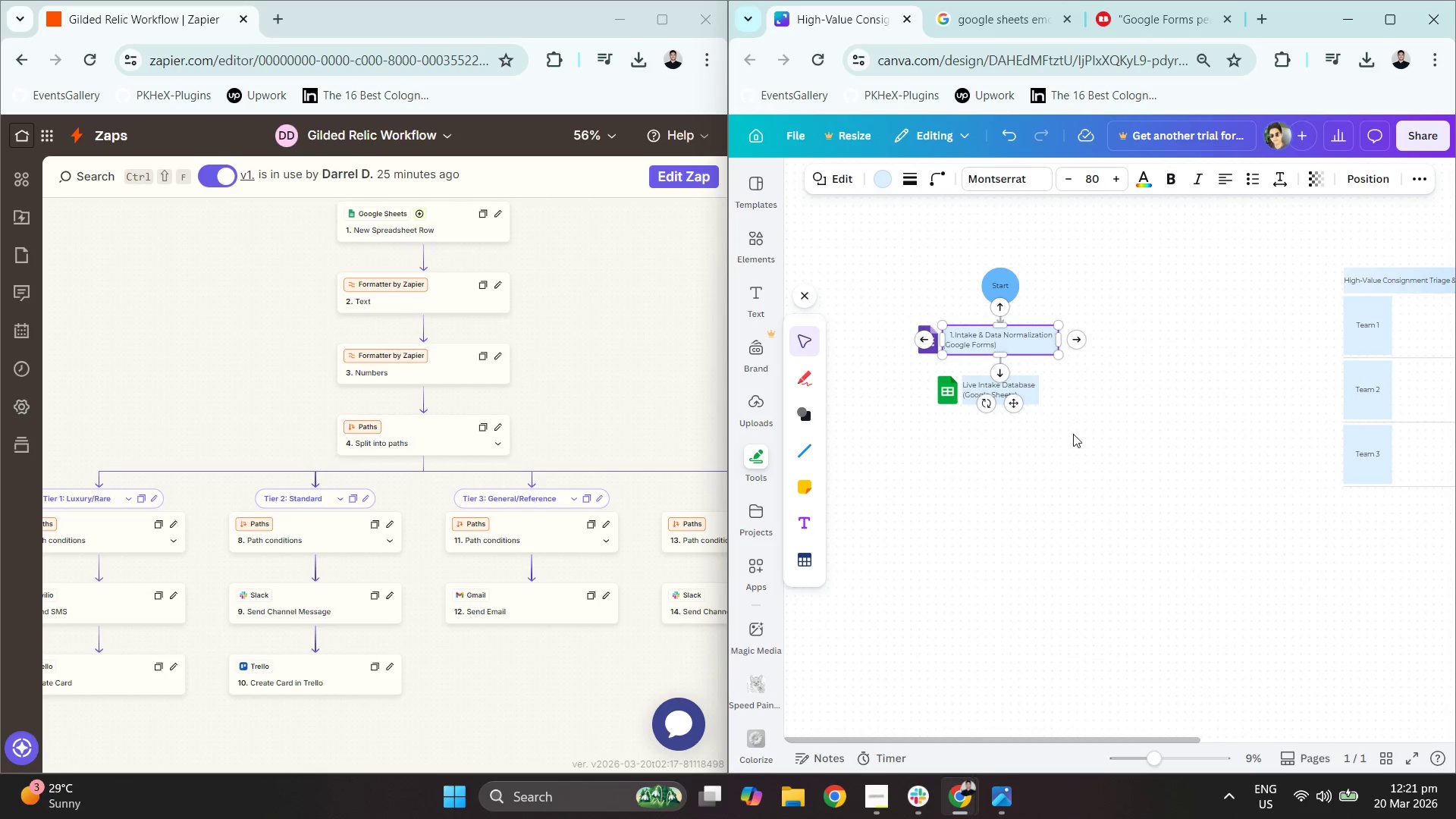 
left_click_drag(start_coordinate=[1058, 427], to_coordinate=[918, 376])
 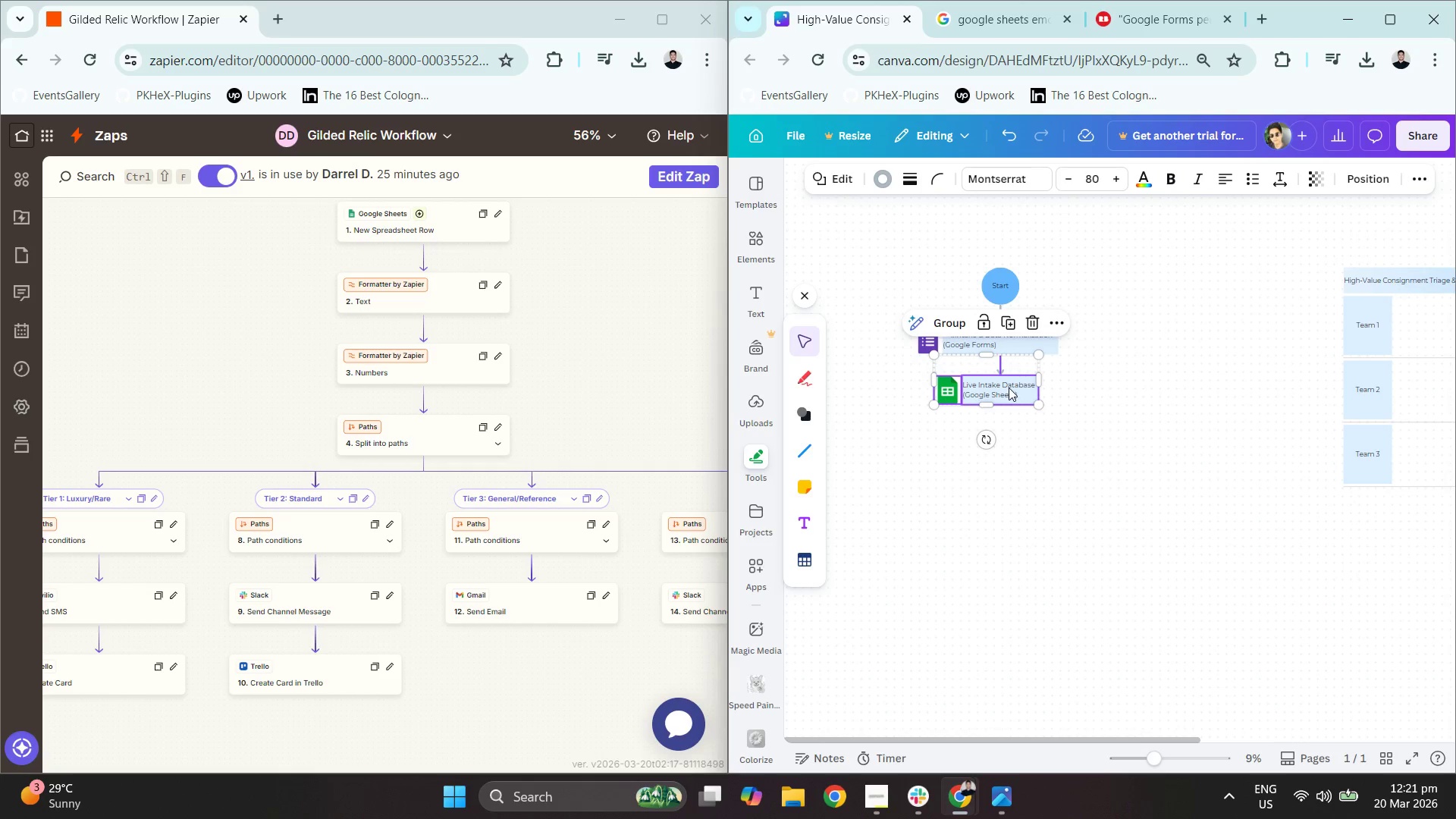 
left_click_drag(start_coordinate=[1012, 388], to_coordinate=[1106, 381])
 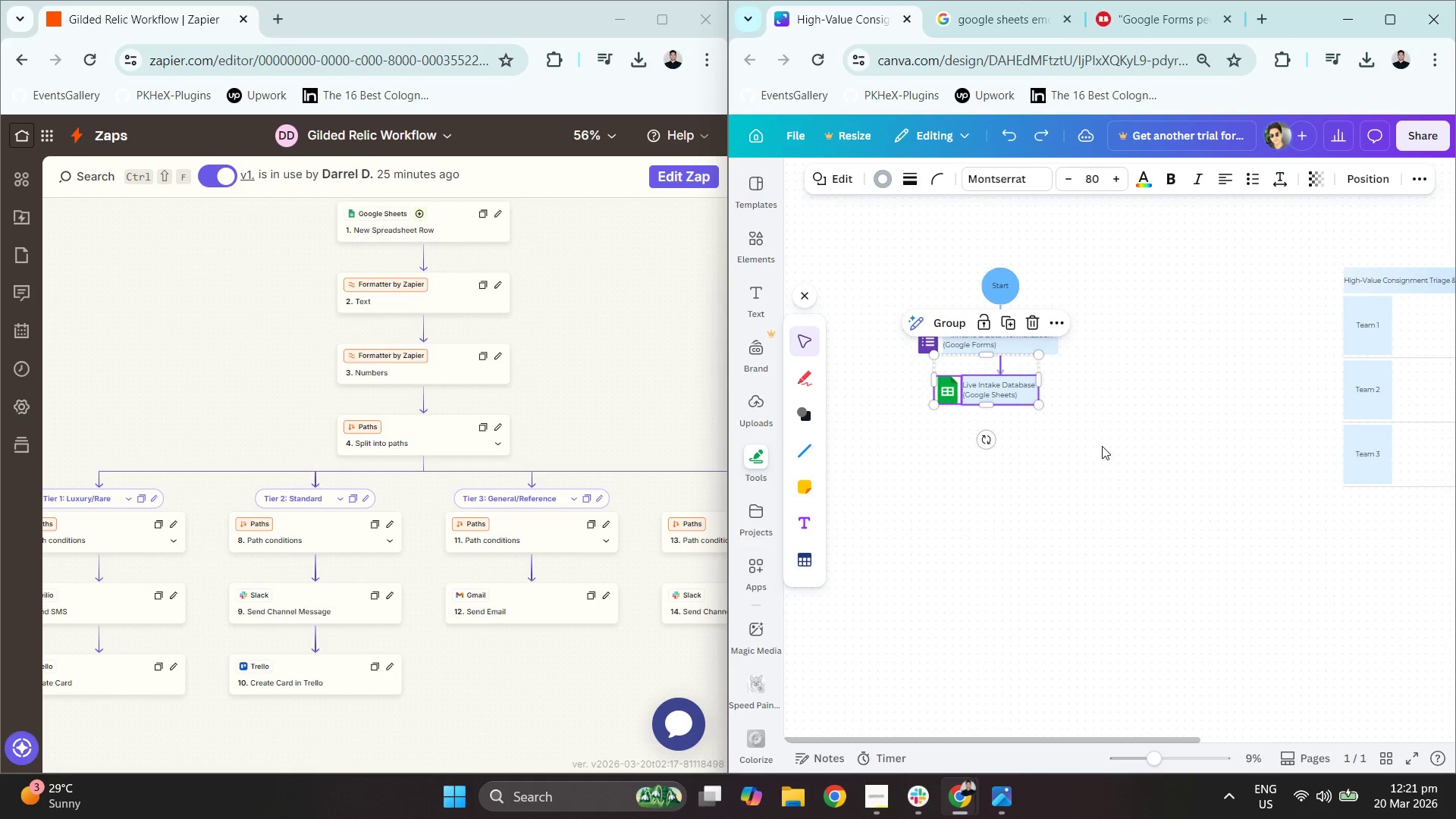 
key(Control+Z)
 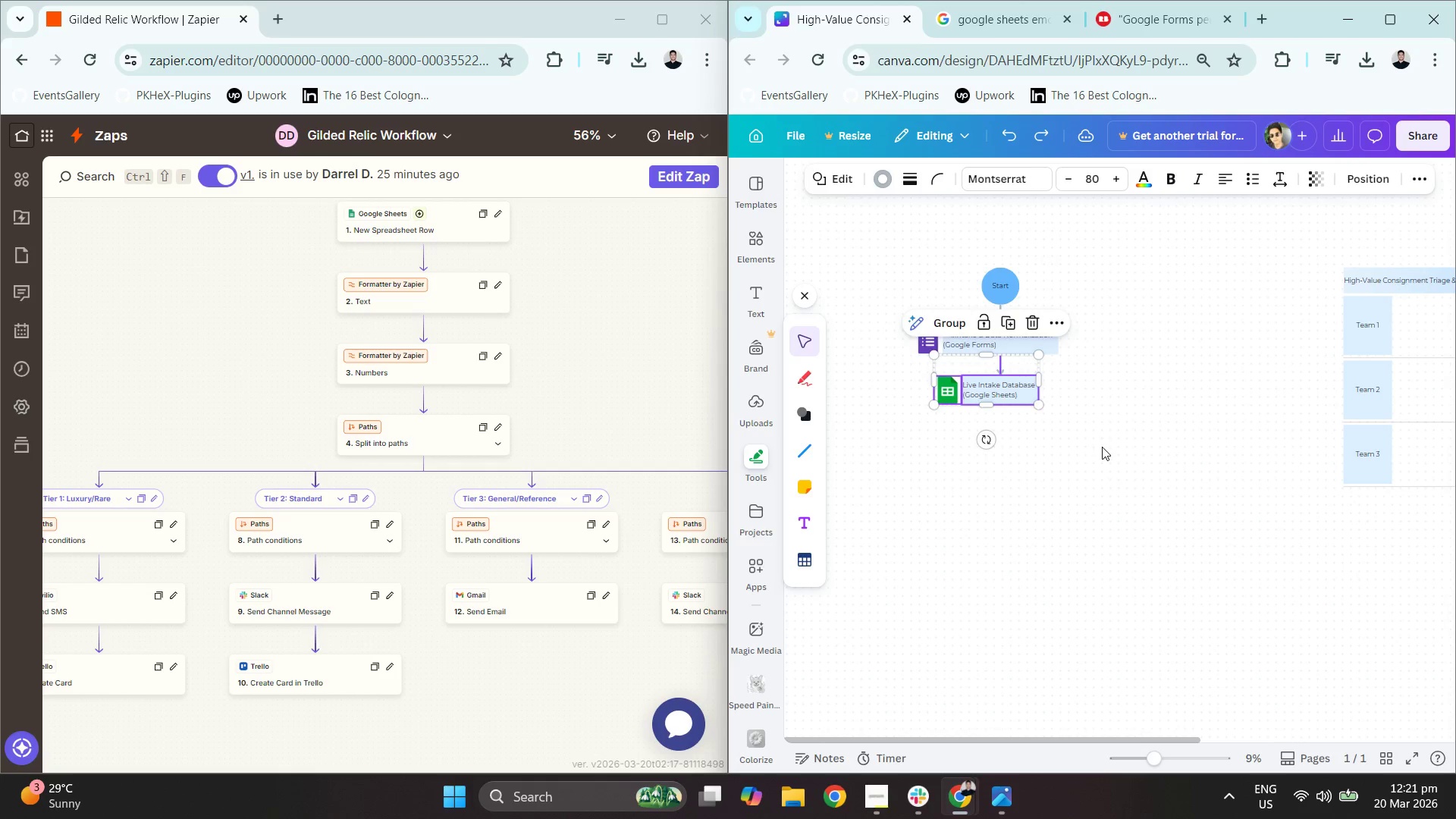 
left_click_drag(start_coordinate=[1082, 452], to_coordinate=[937, 394])
 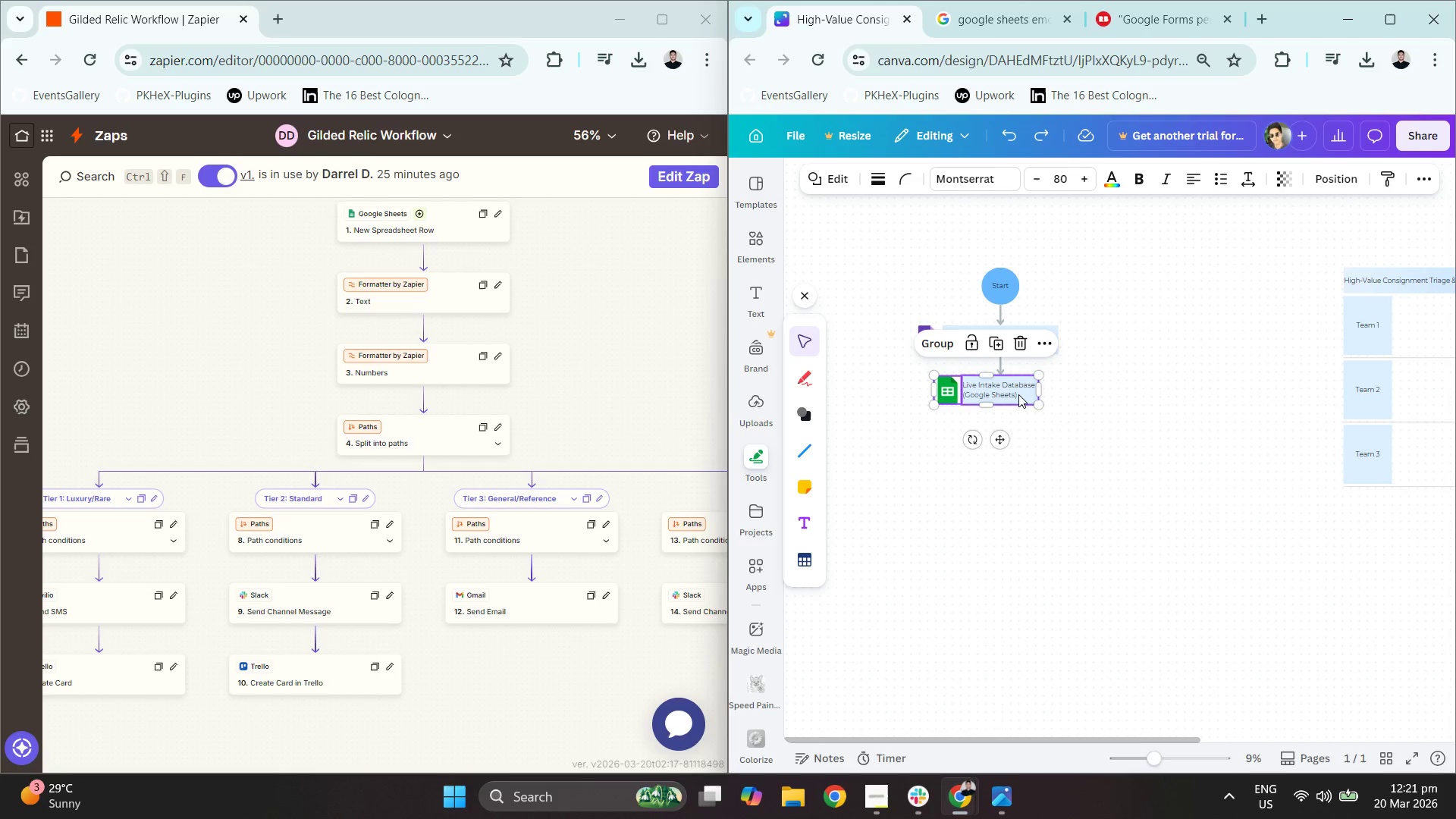 
left_click_drag(start_coordinate=[1021, 391], to_coordinate=[1179, 343])
 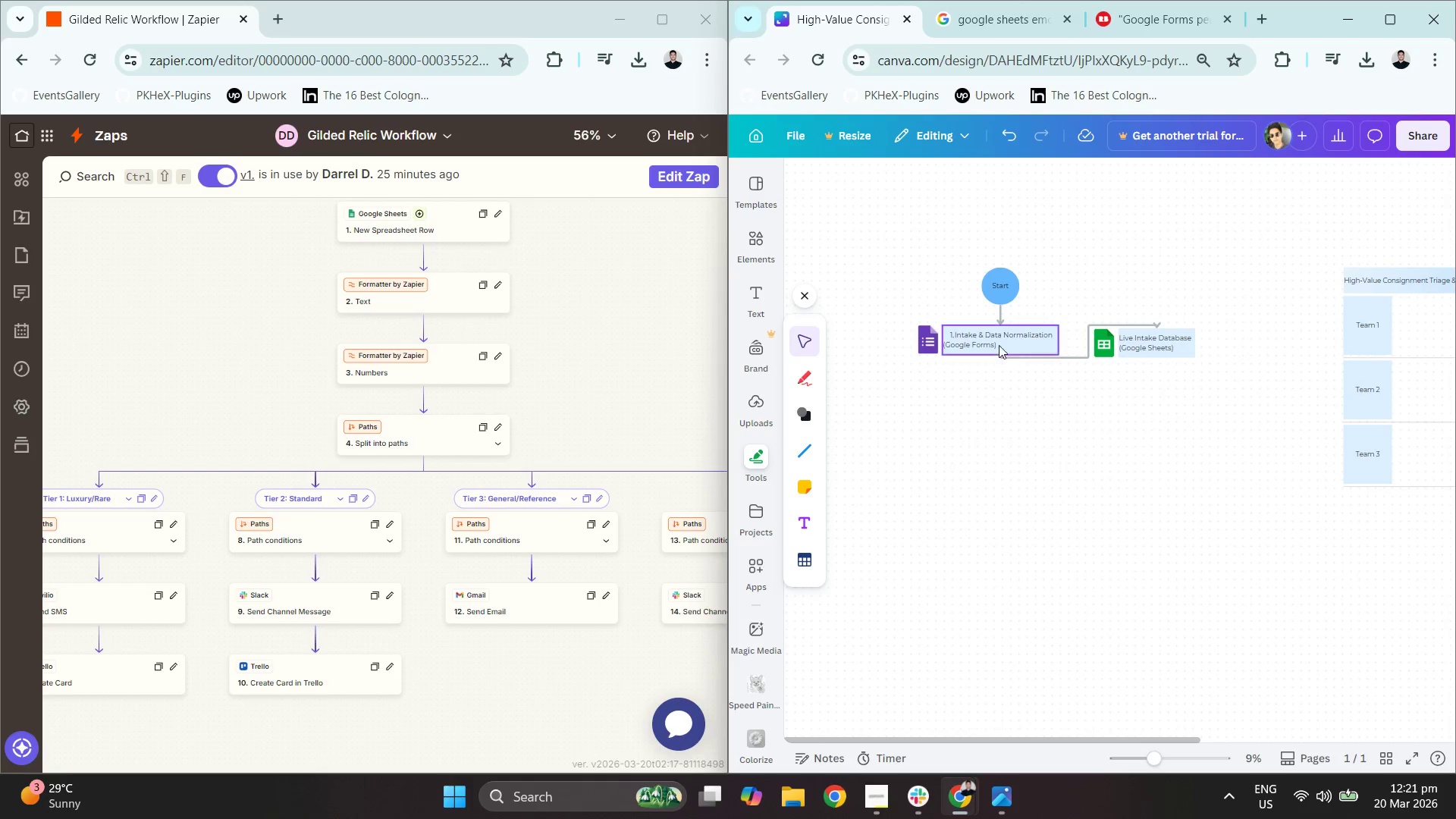 
double_click([1029, 328])
 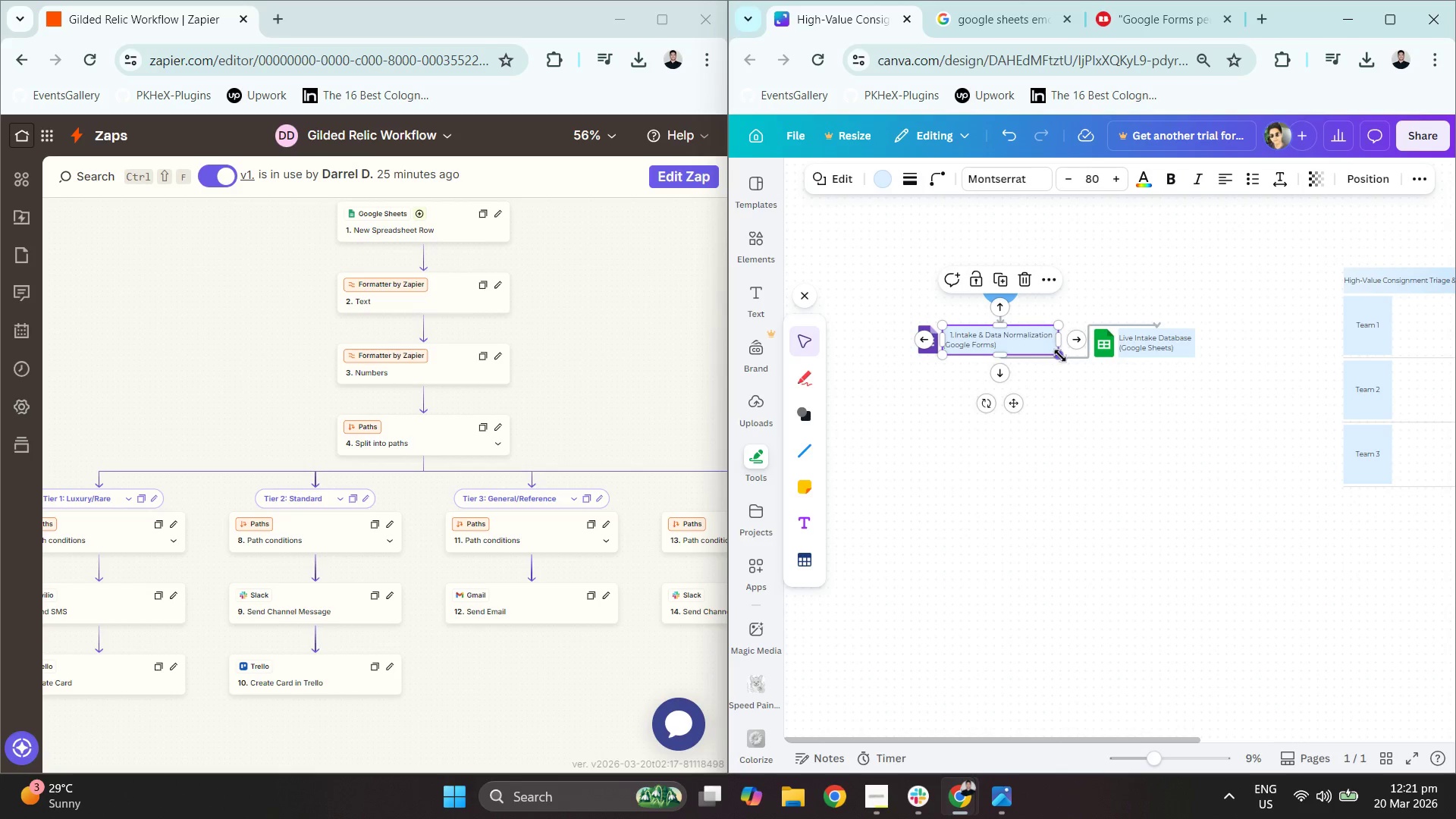 
left_click([1087, 395])
 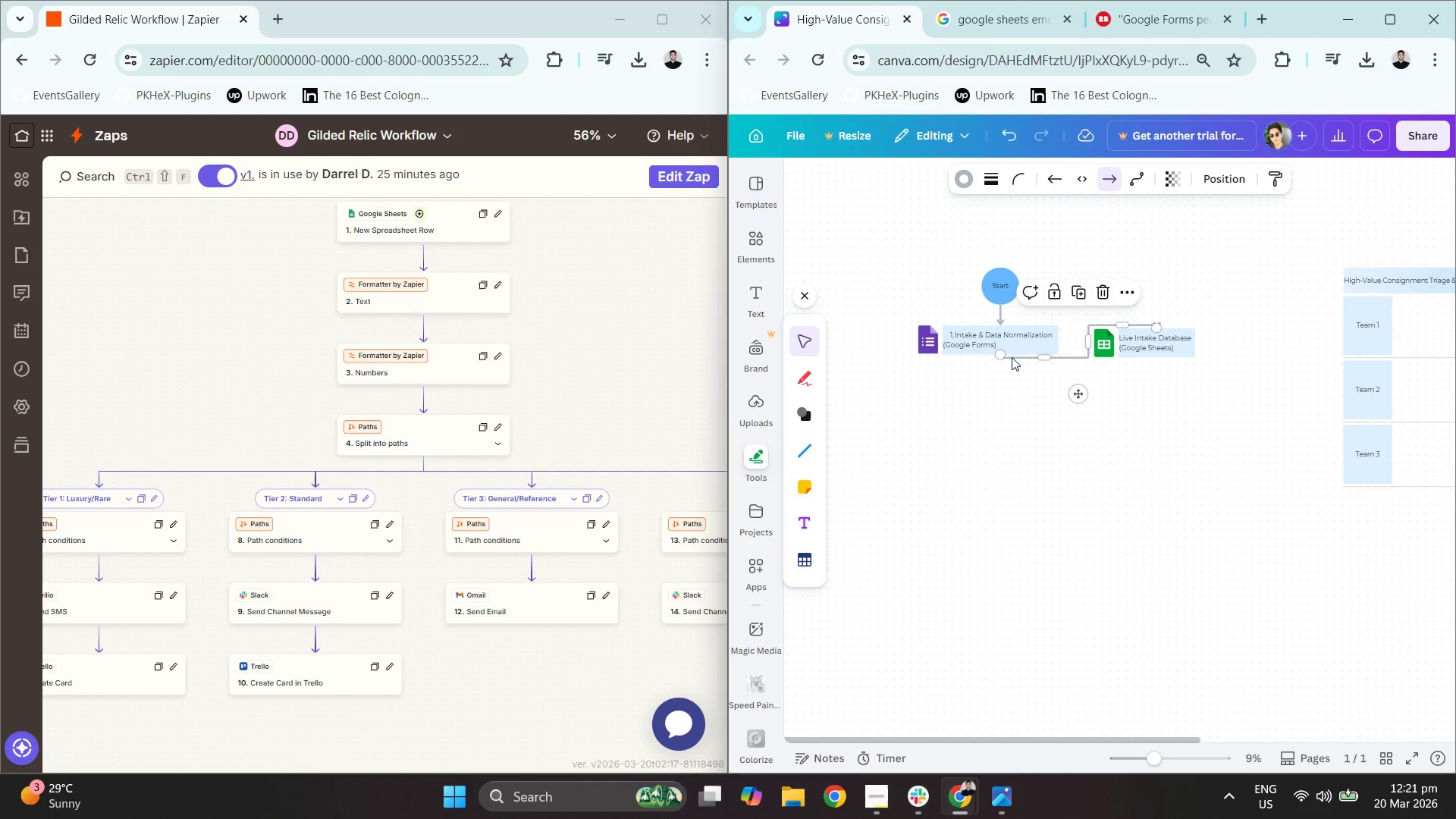 
left_click_drag(start_coordinate=[999, 356], to_coordinate=[1063, 341])
 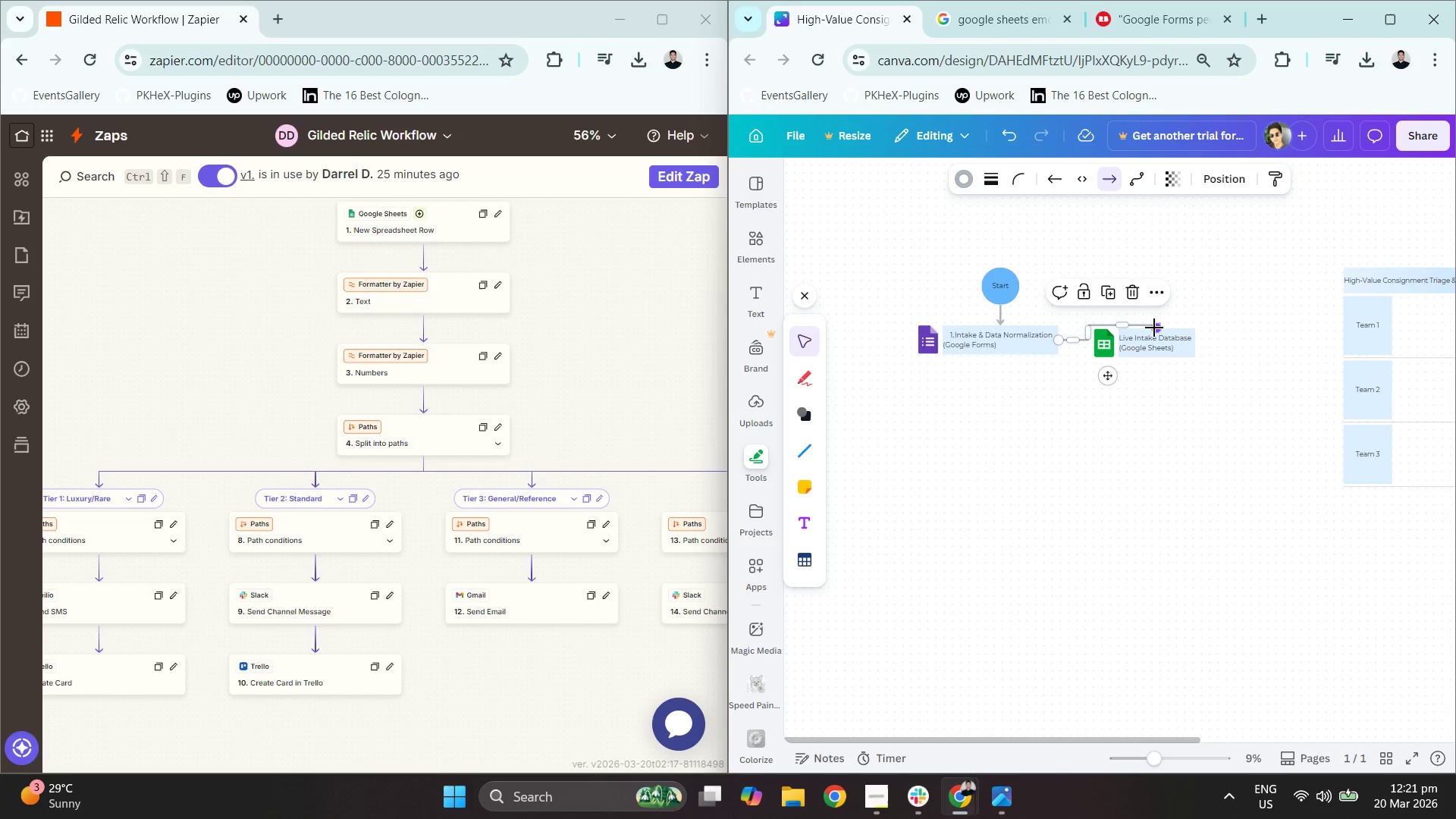 
left_click_drag(start_coordinate=[1155, 326], to_coordinate=[1117, 343])
 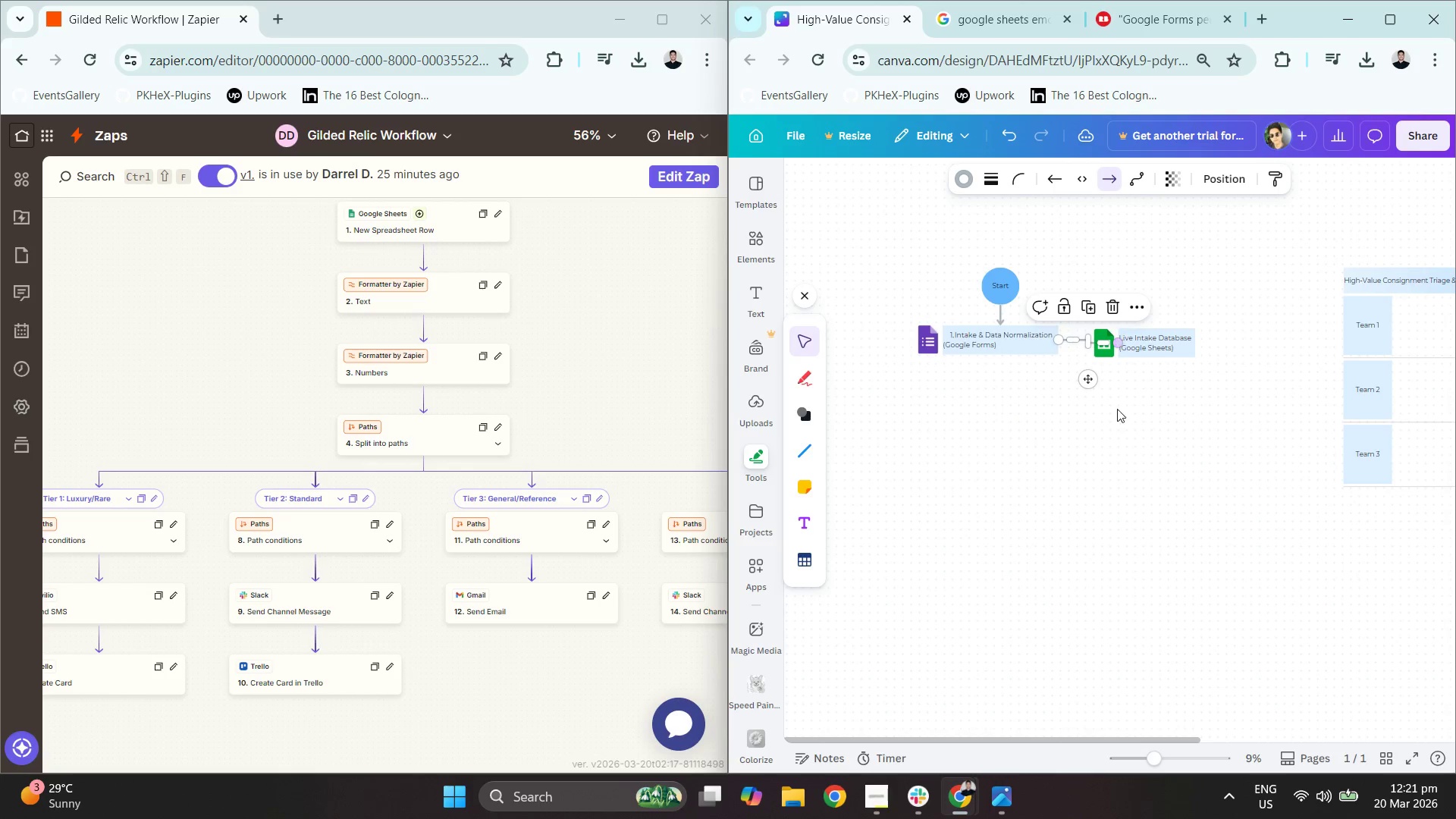 
left_click([1118, 417])
 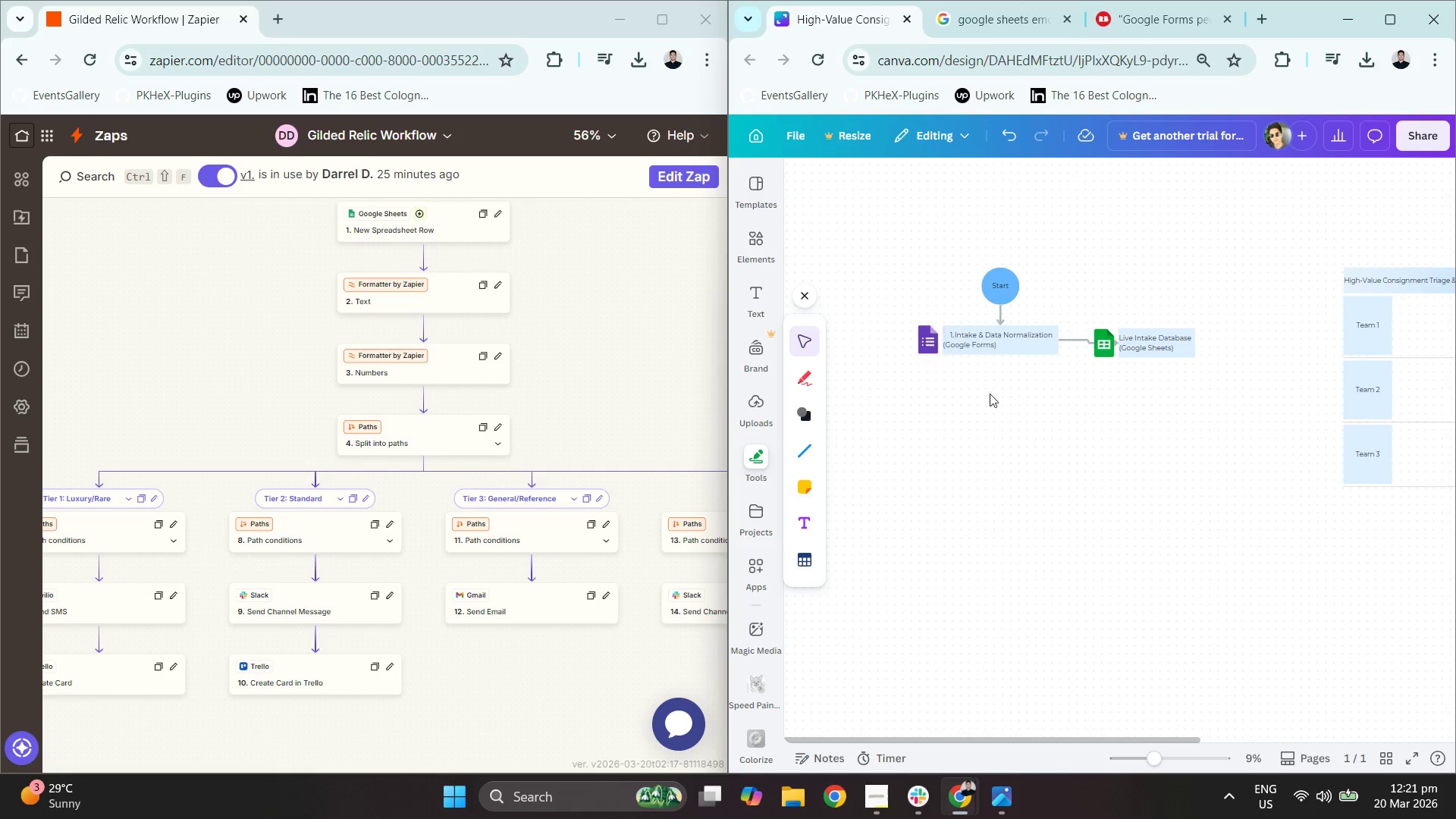 
double_click([995, 337])
 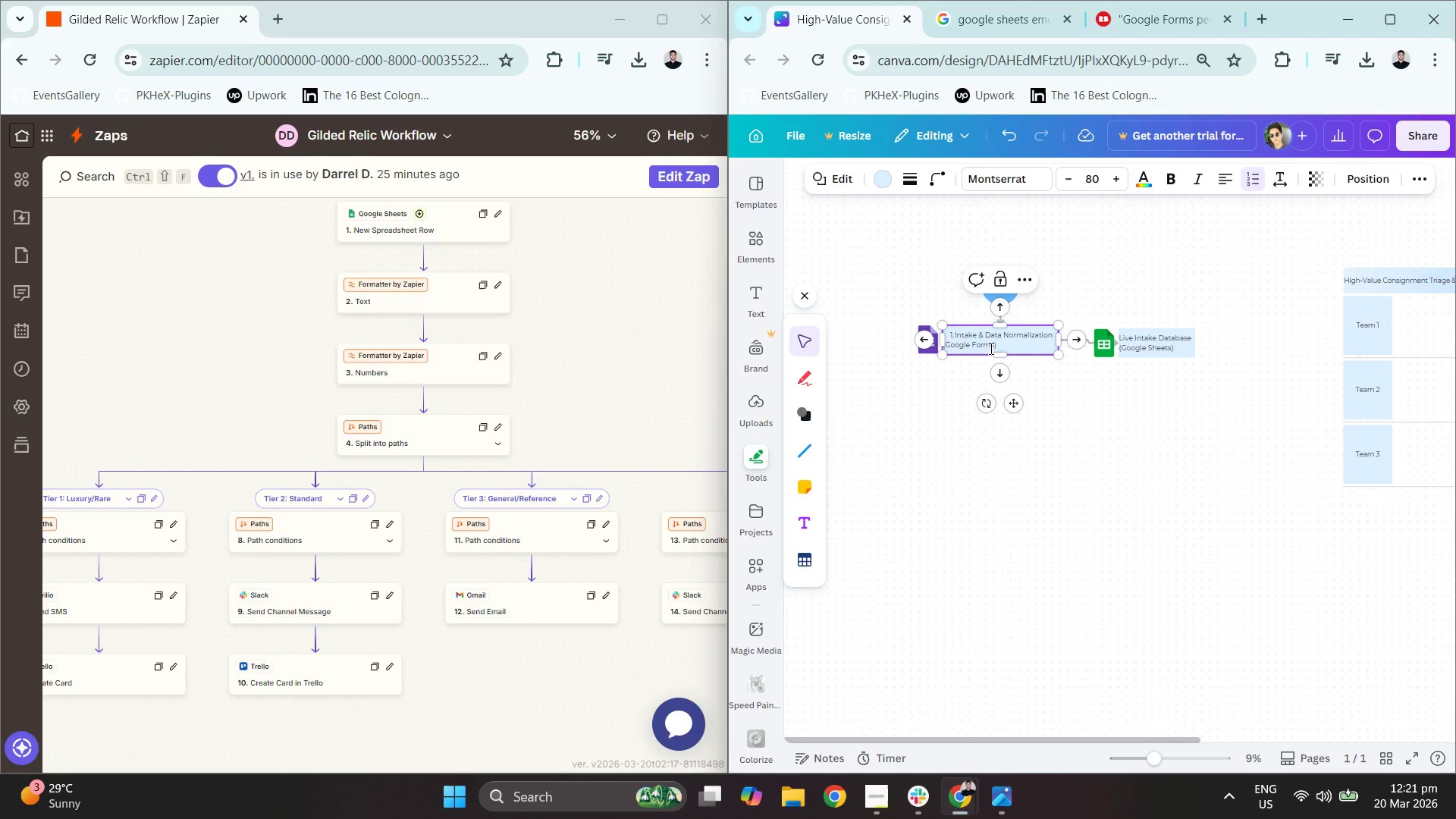 
left_click([977, 344])
 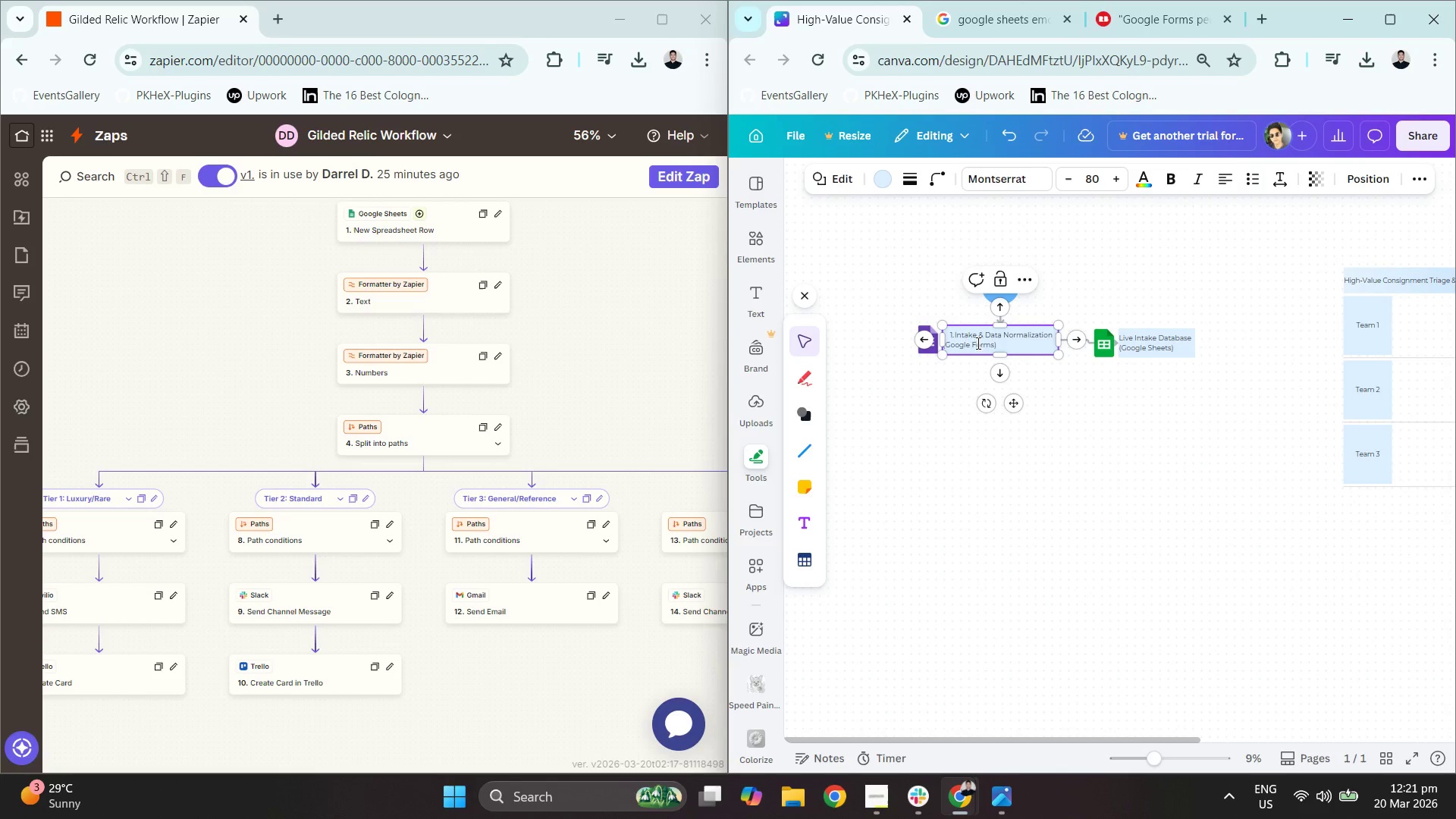 
triple_click([977, 343])
 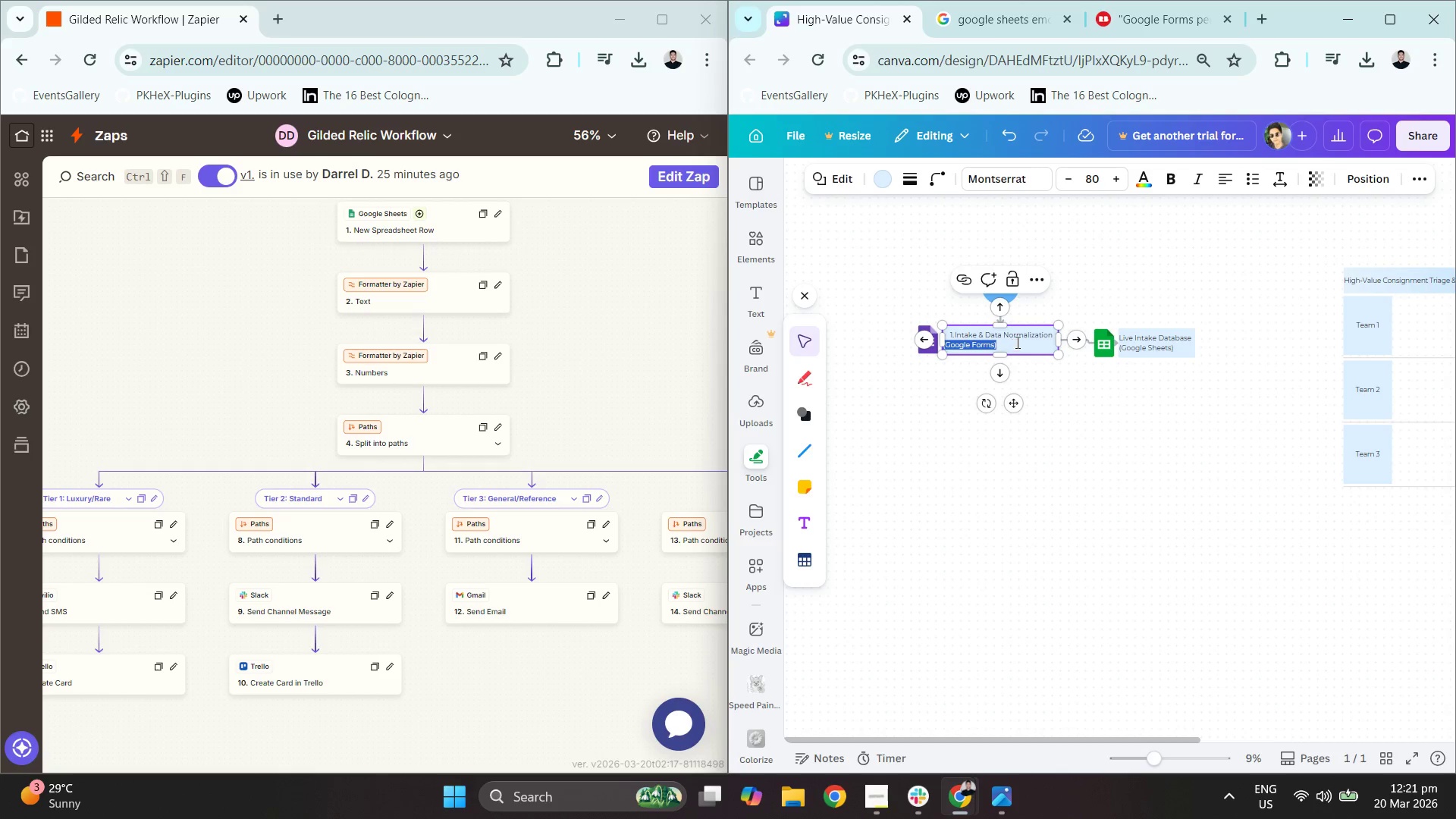 
double_click([1021, 342])
 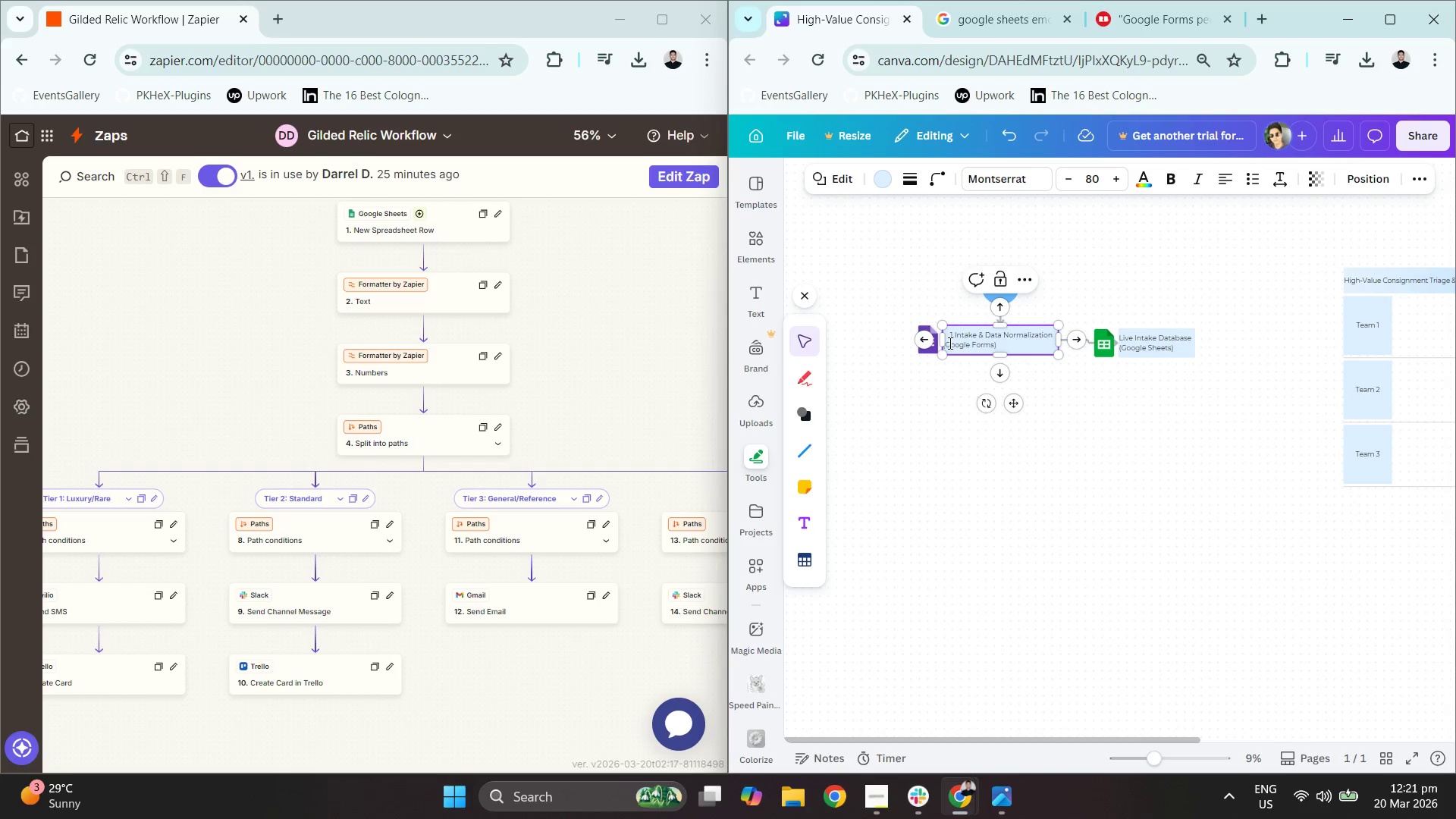 
hold_key(key=ControlLeft, duration=0.72)
 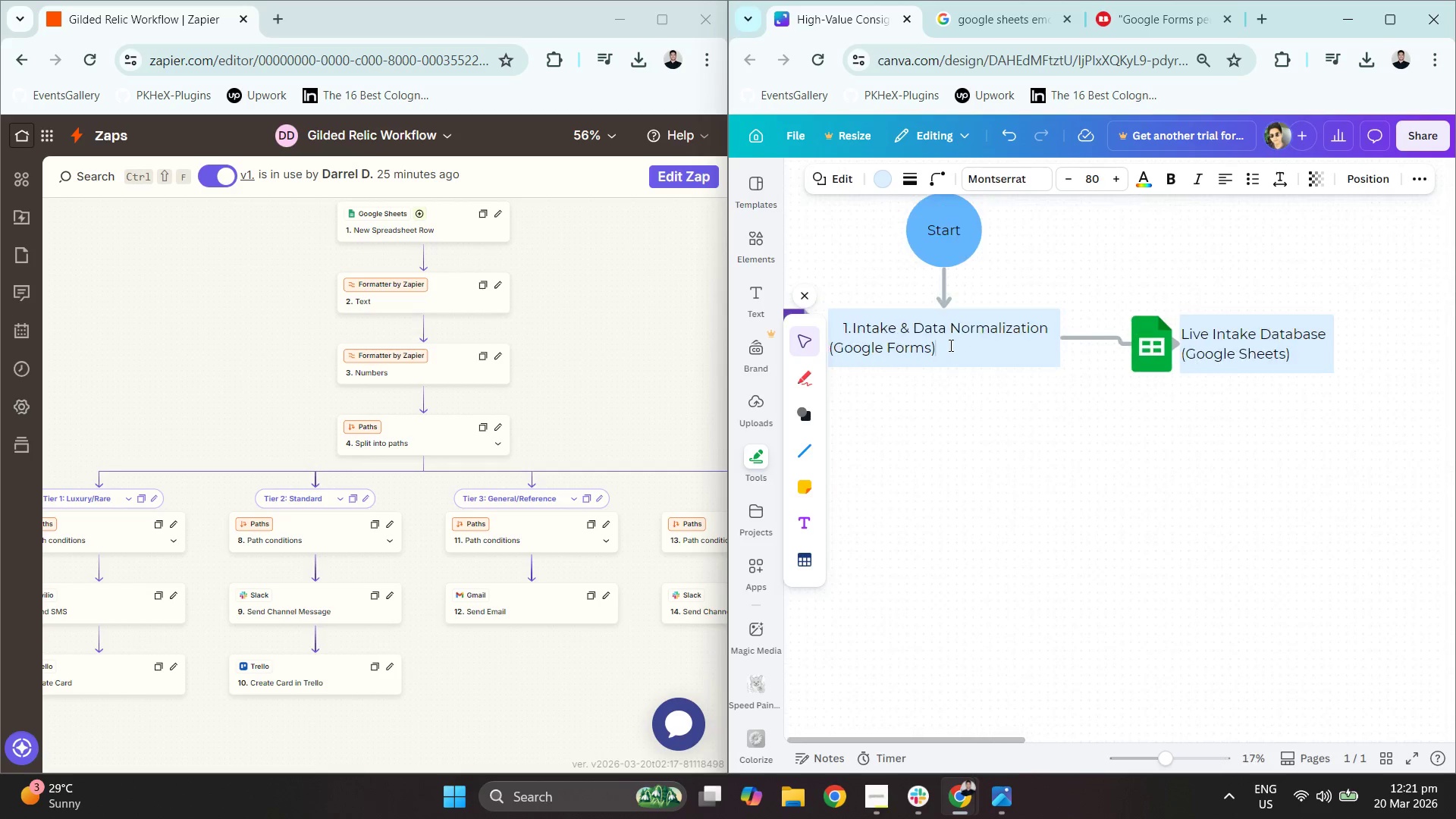 
key(Control+ControlLeft)
 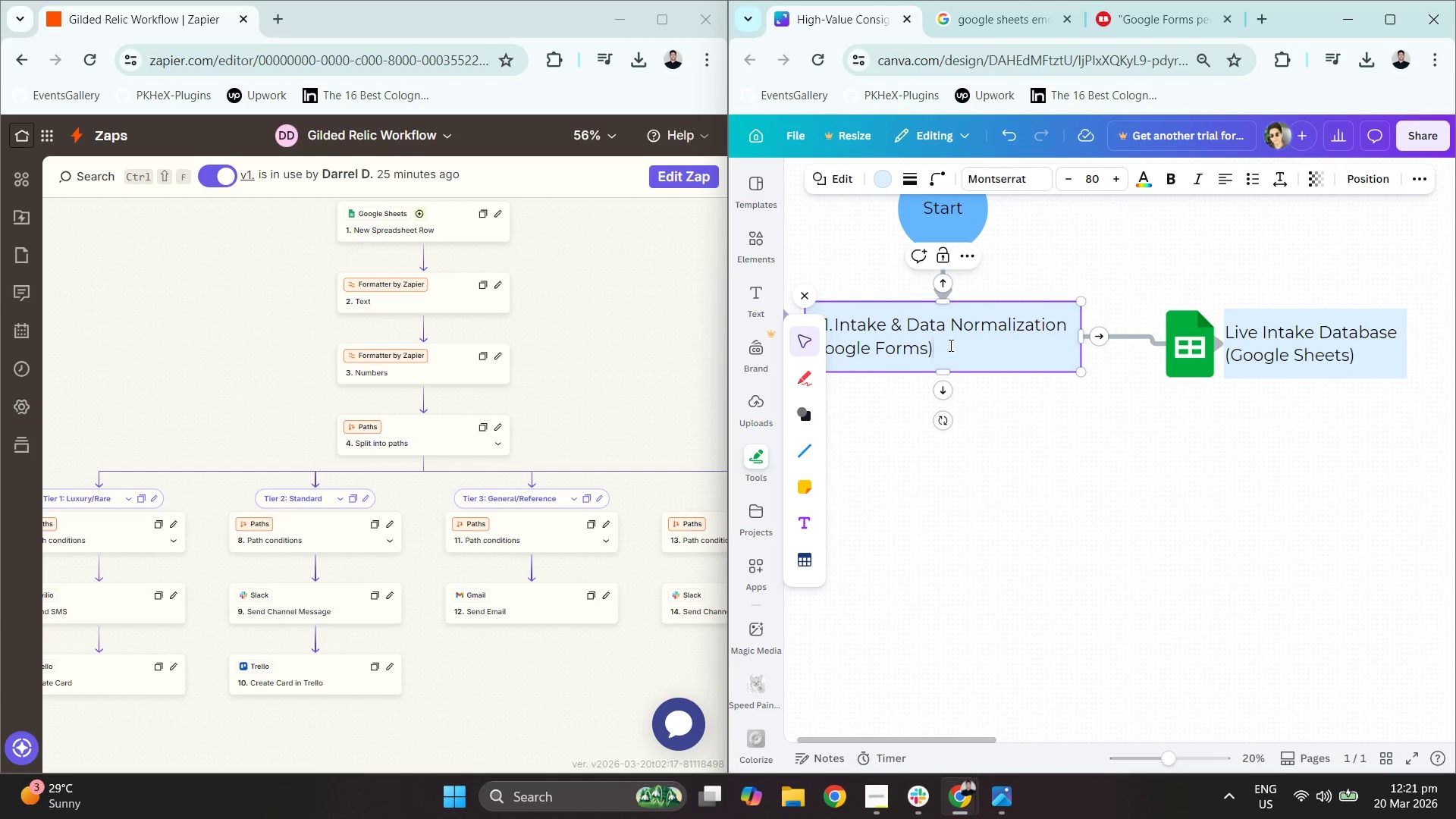 
scroll: coordinate [1026, 334], scroll_direction: up, amount: 5.0
 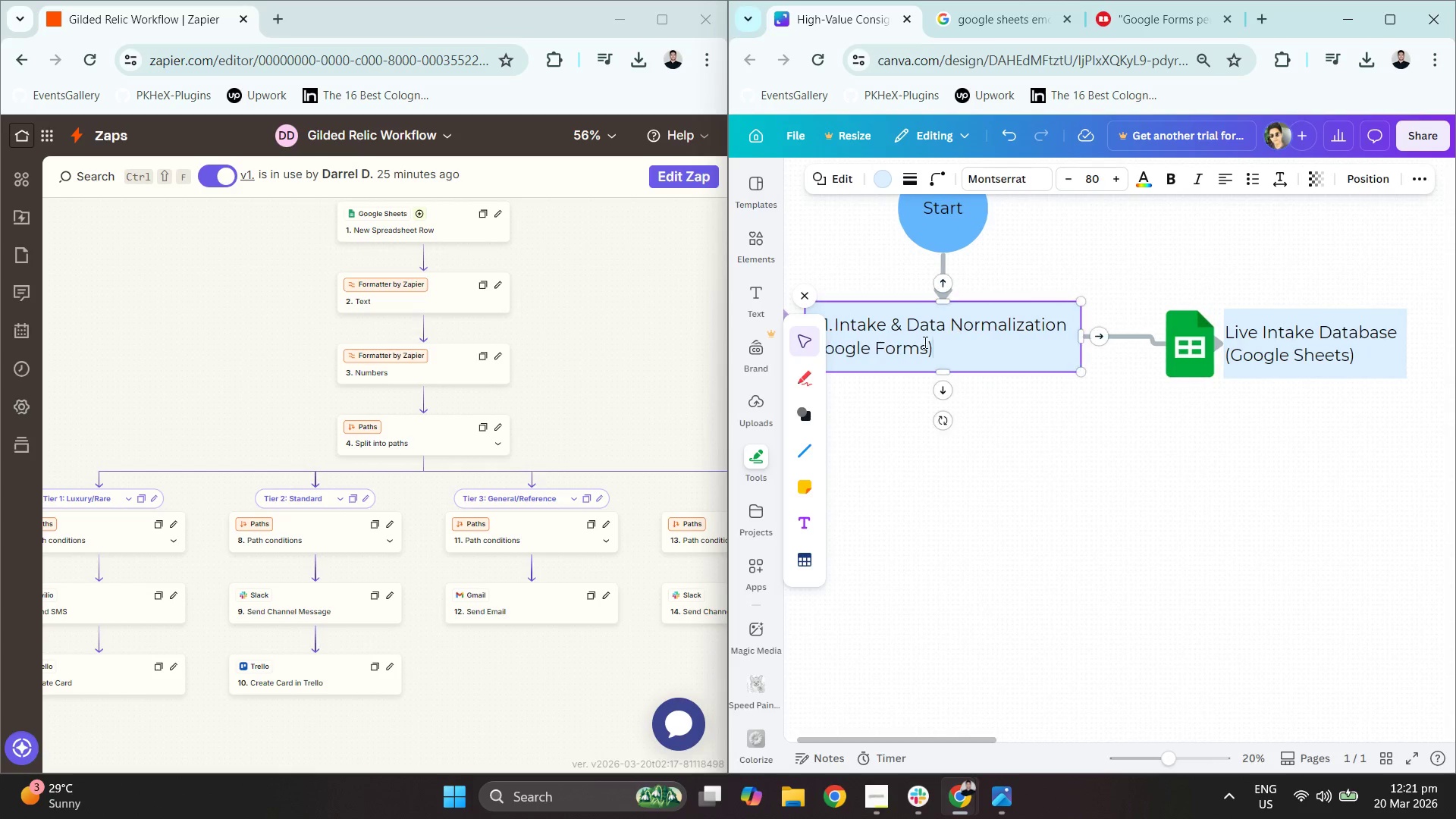 
scroll: coordinate [949, 345], scroll_direction: down, amount: 1.0
 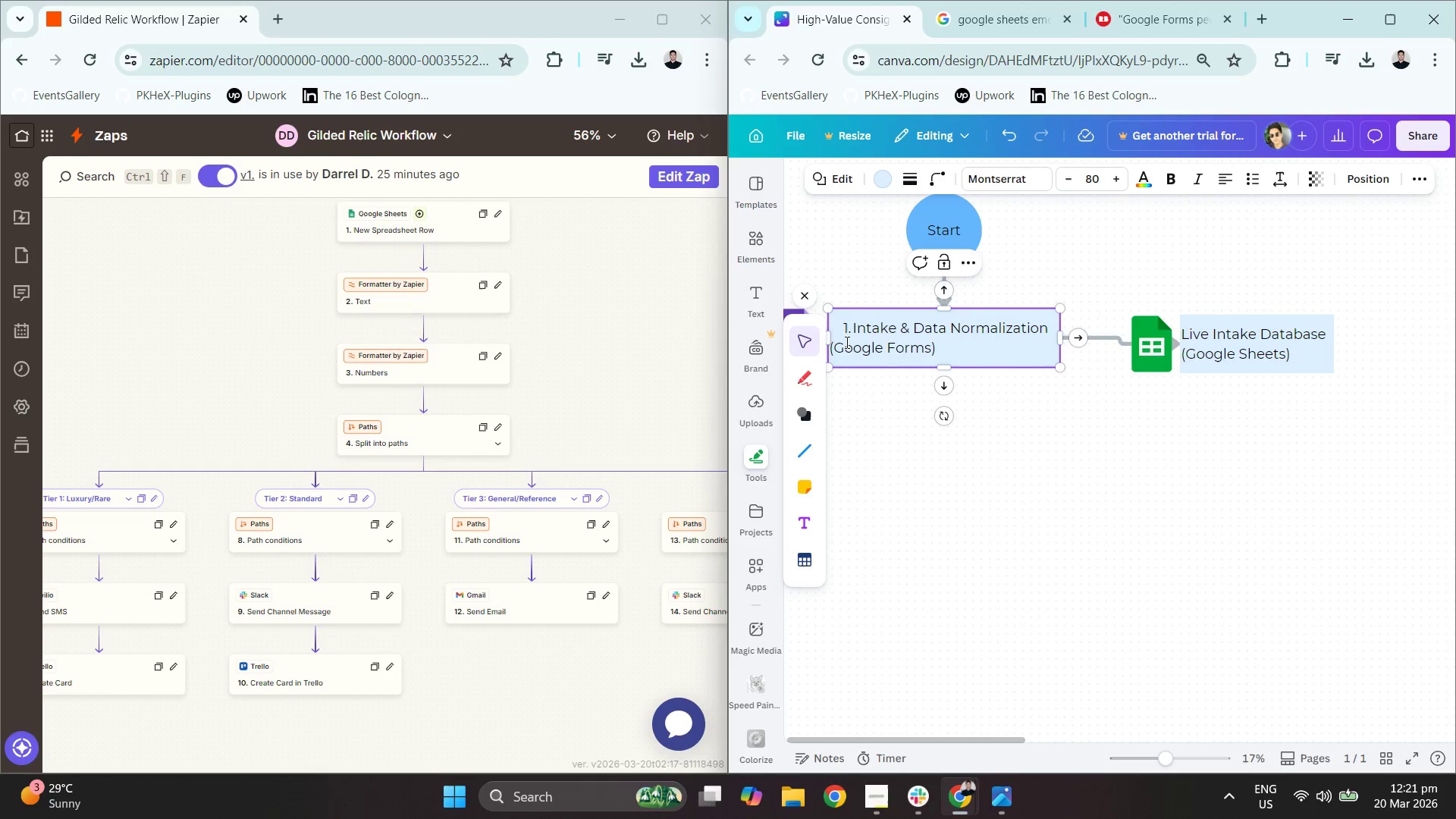 
left_click([831, 347])
 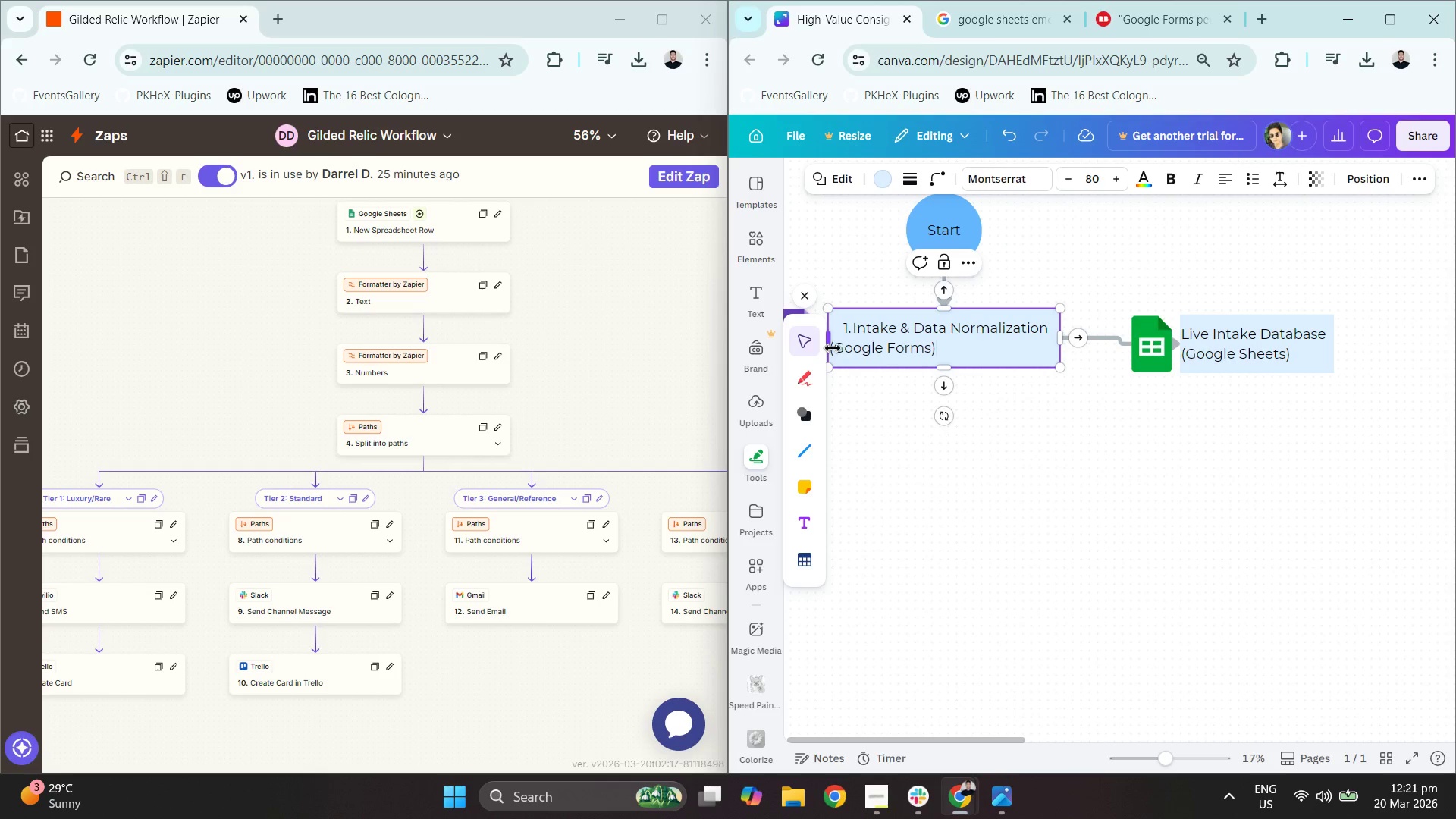 
left_click([835, 348])
 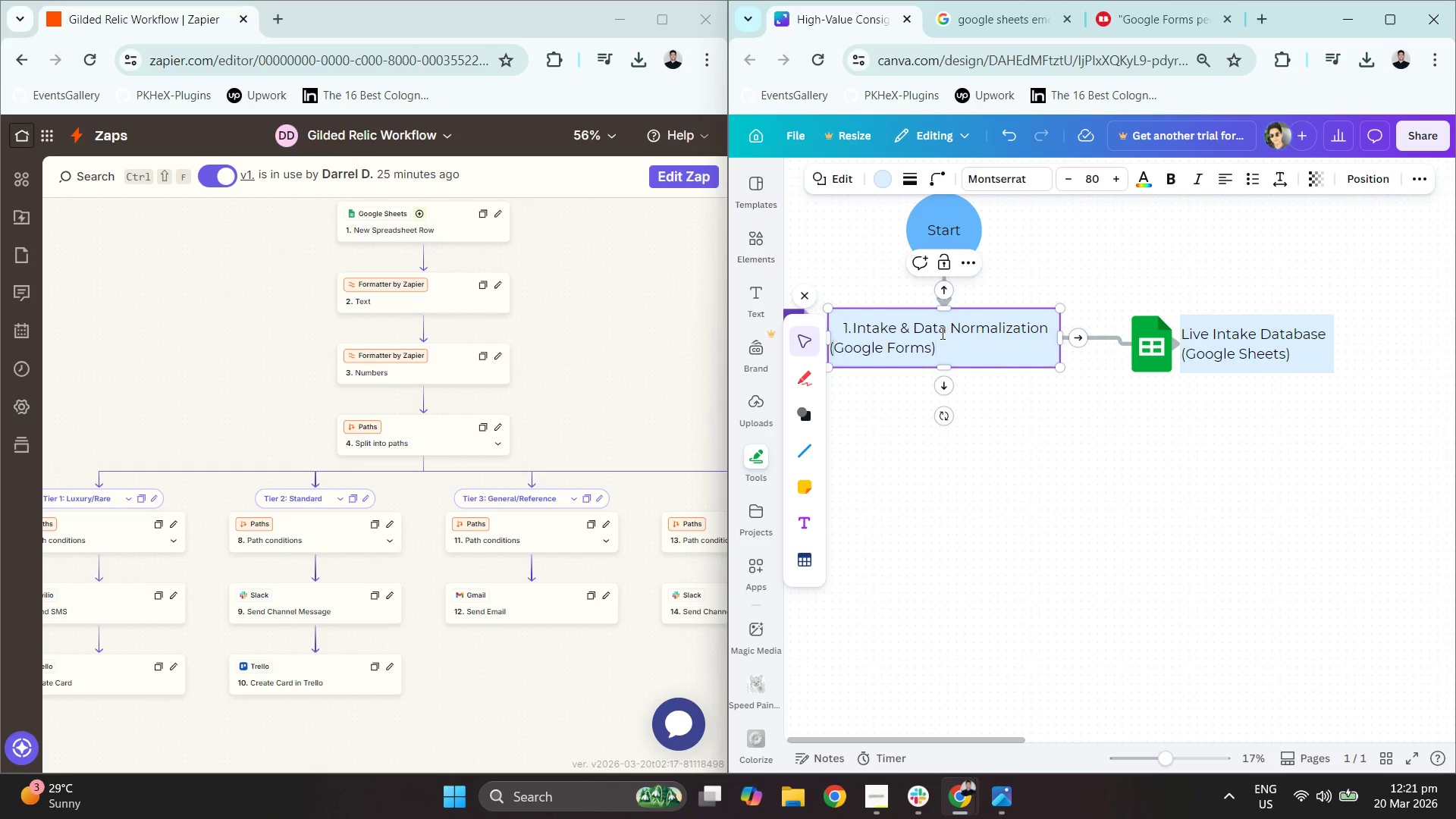 
left_click([941, 353])
 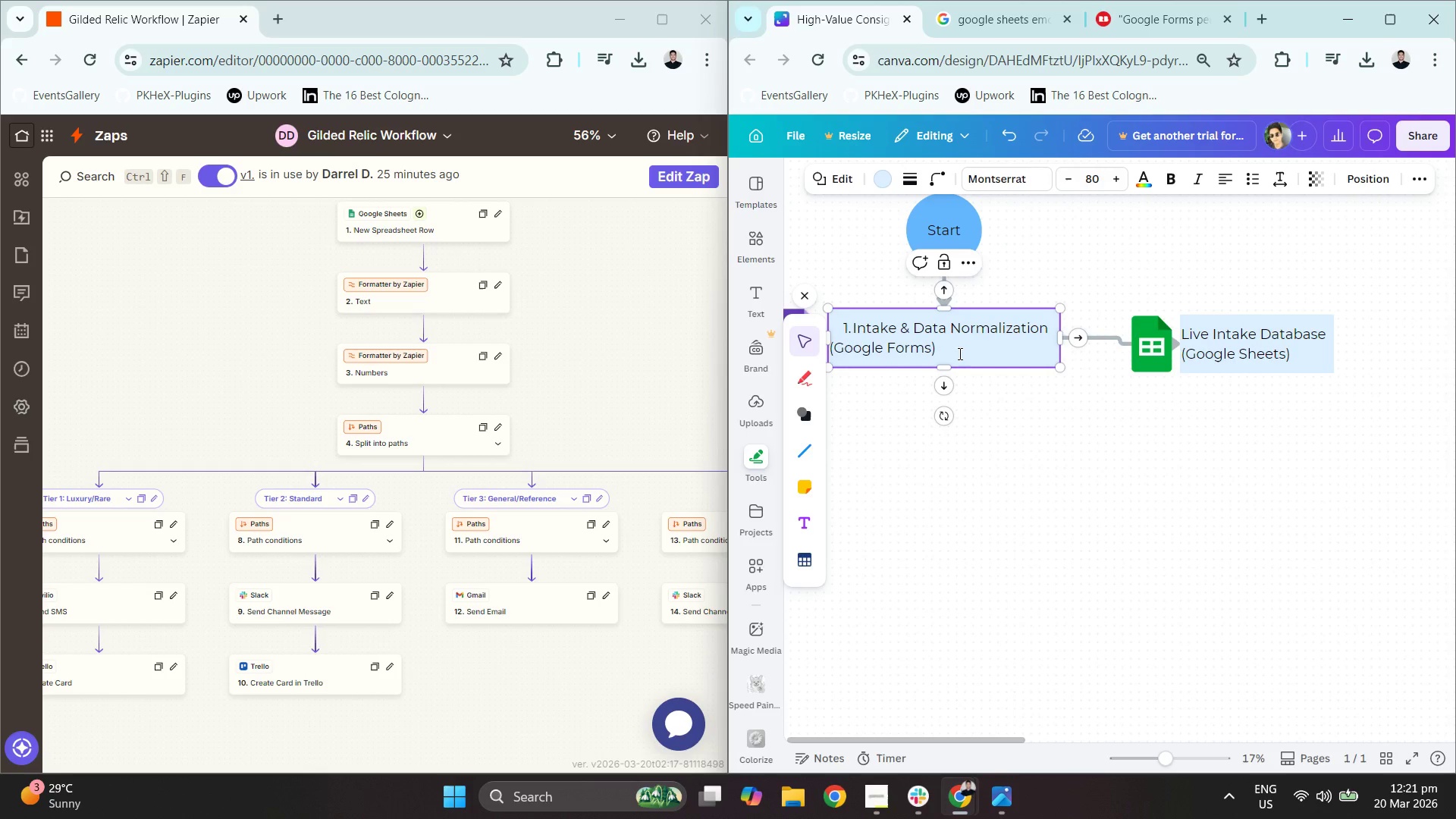 
key(Enter)
 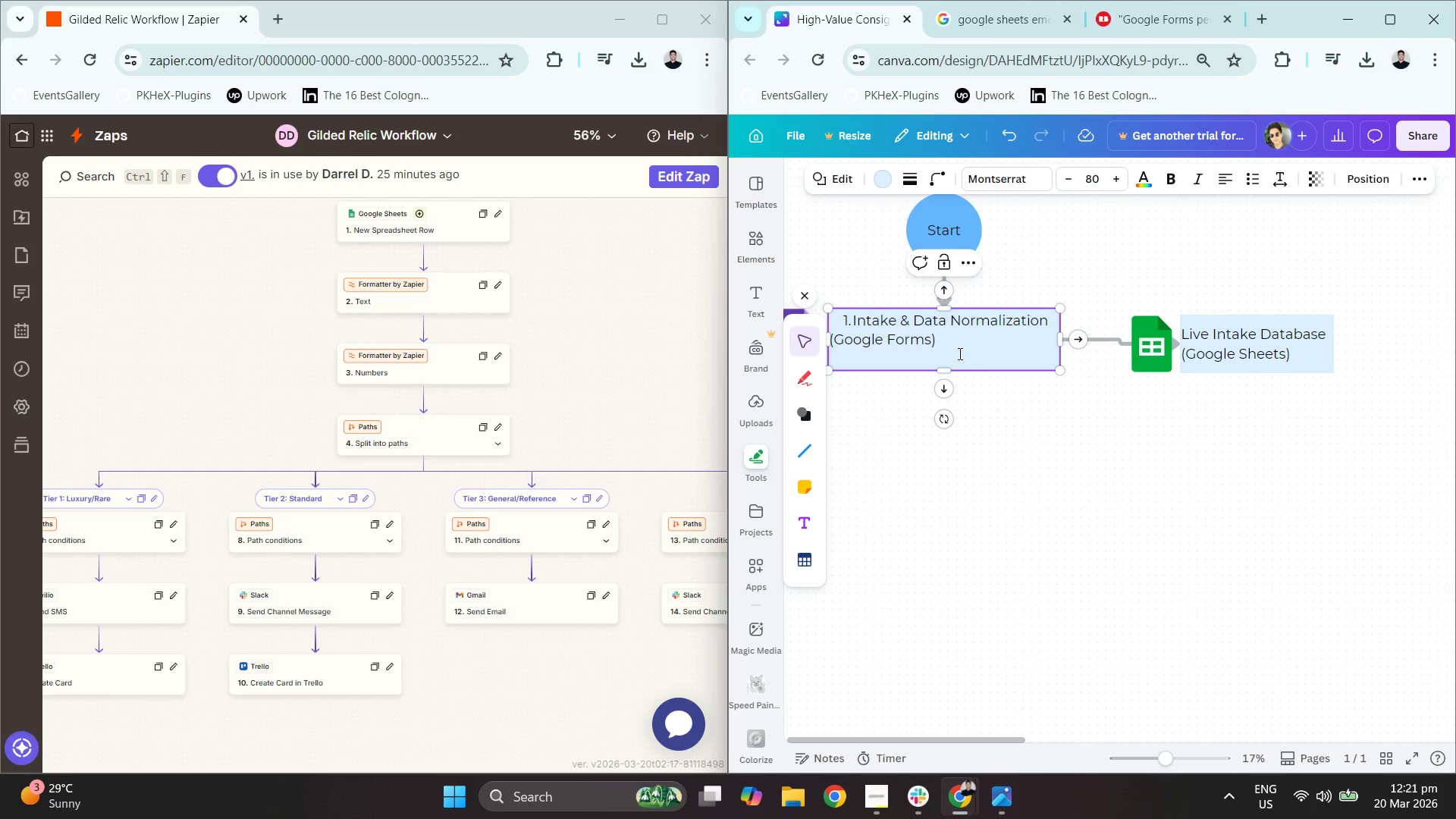 
key(A)
 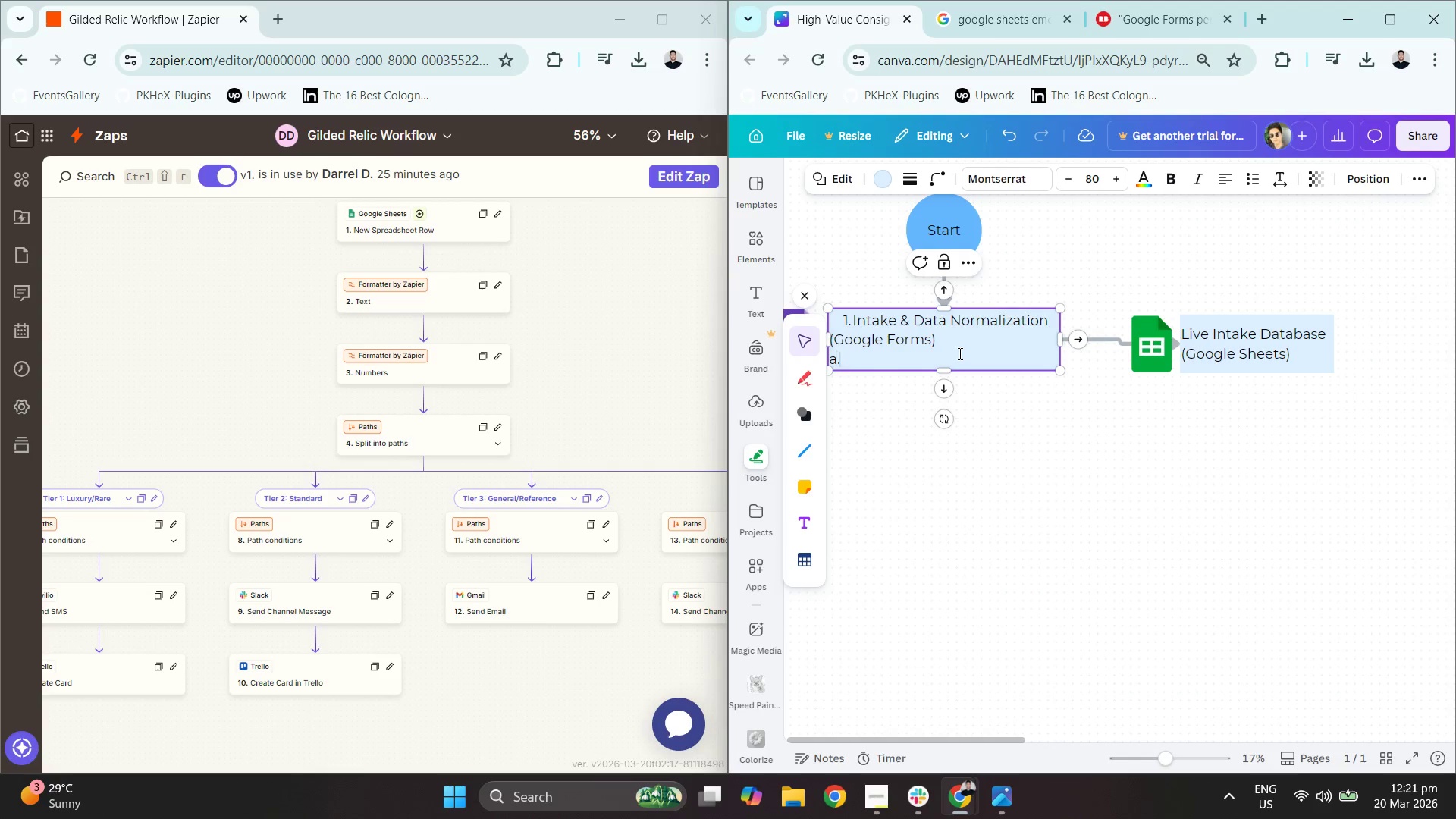 
key(Period)
 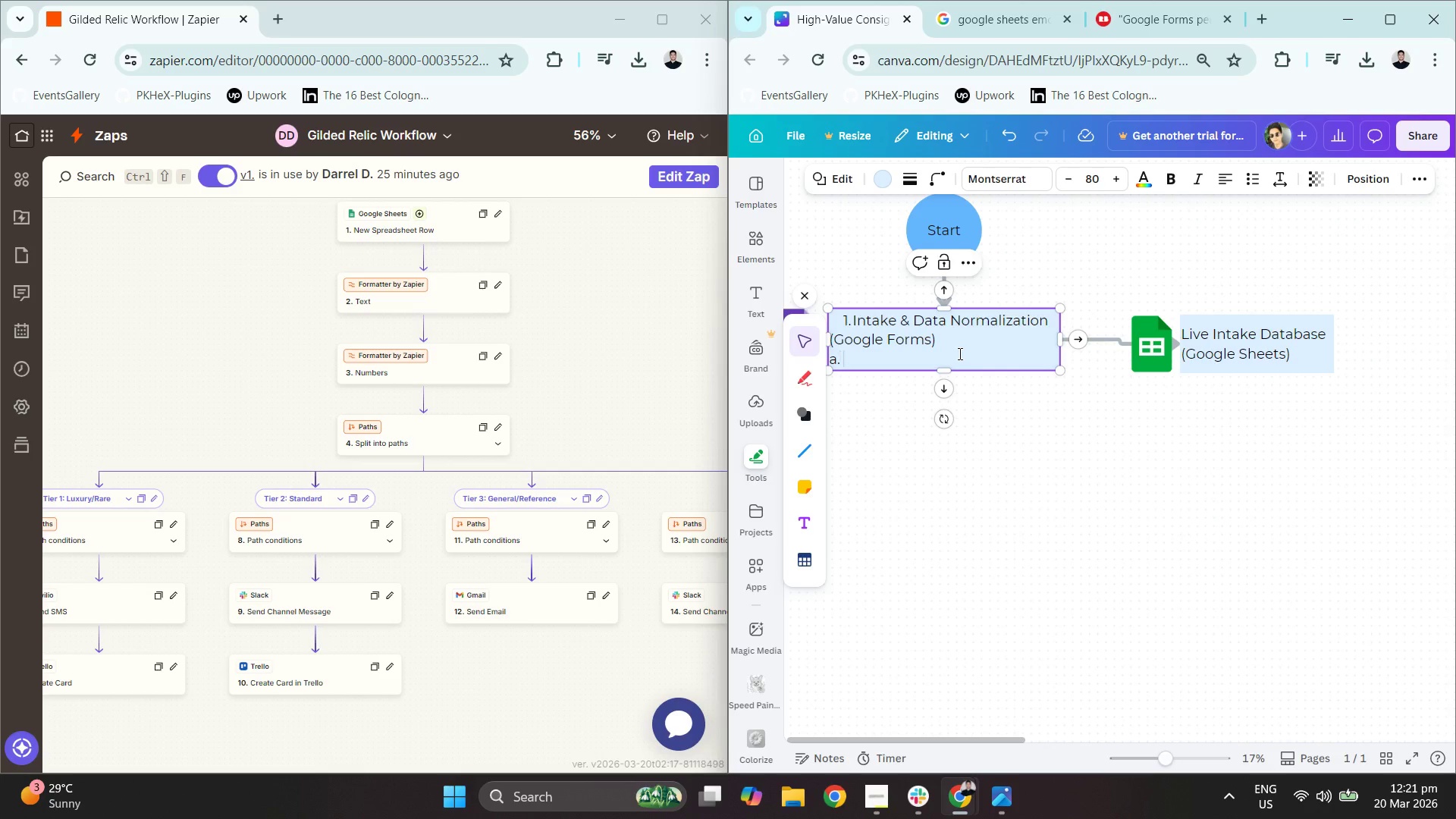 
key(Space)
 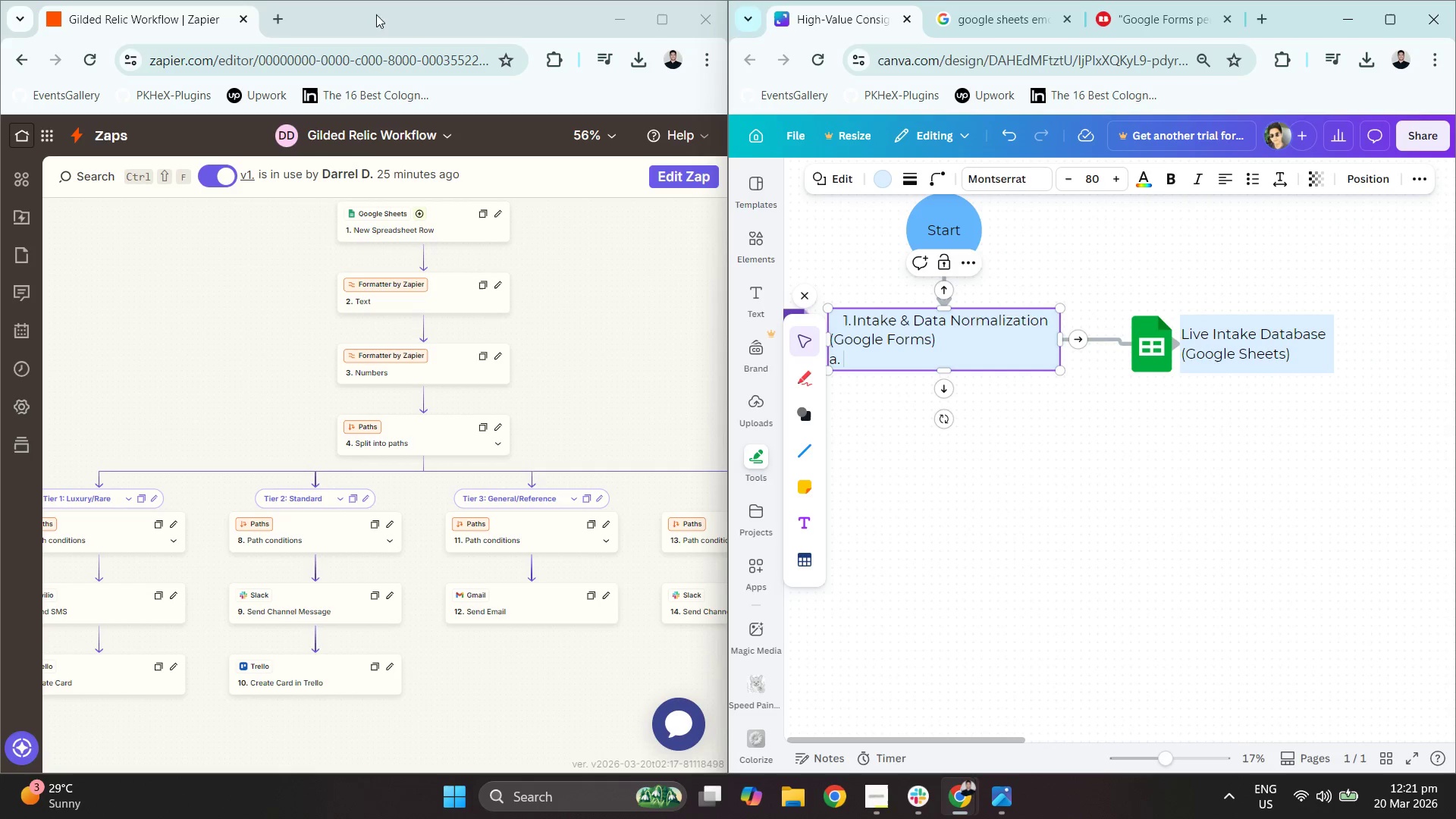 
type(form)
 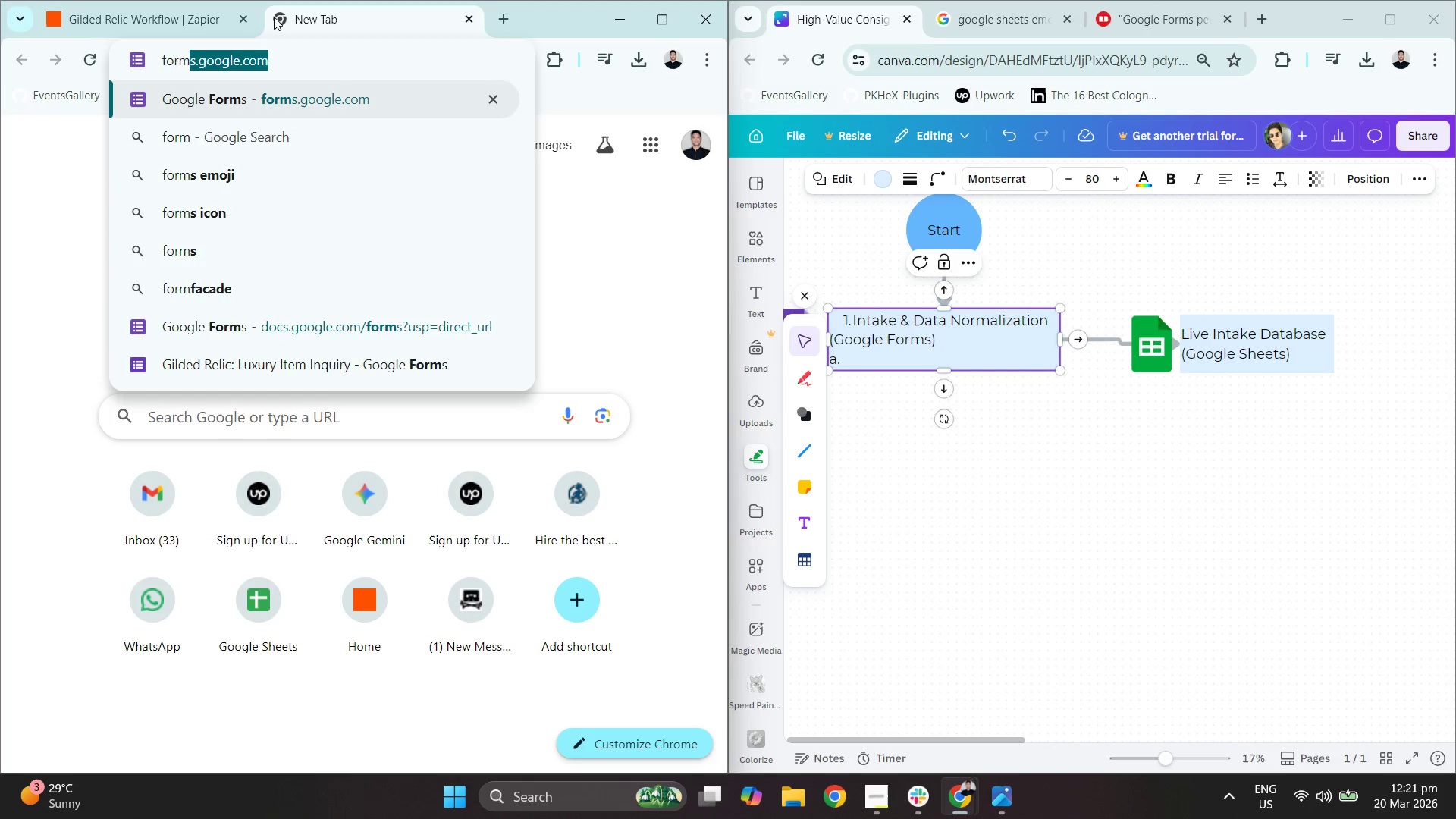 
key(Enter)
 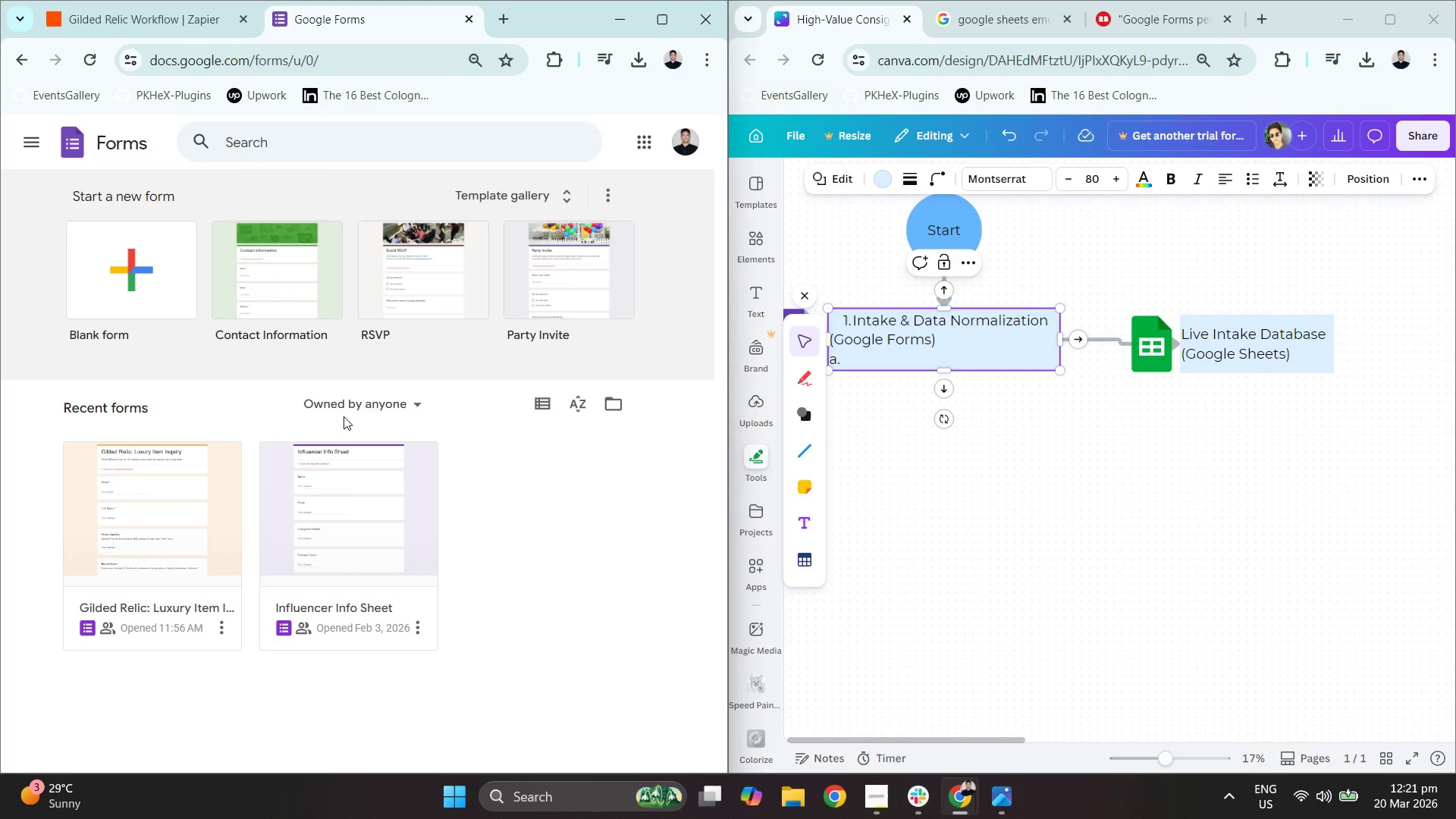 
wait(6.0)
 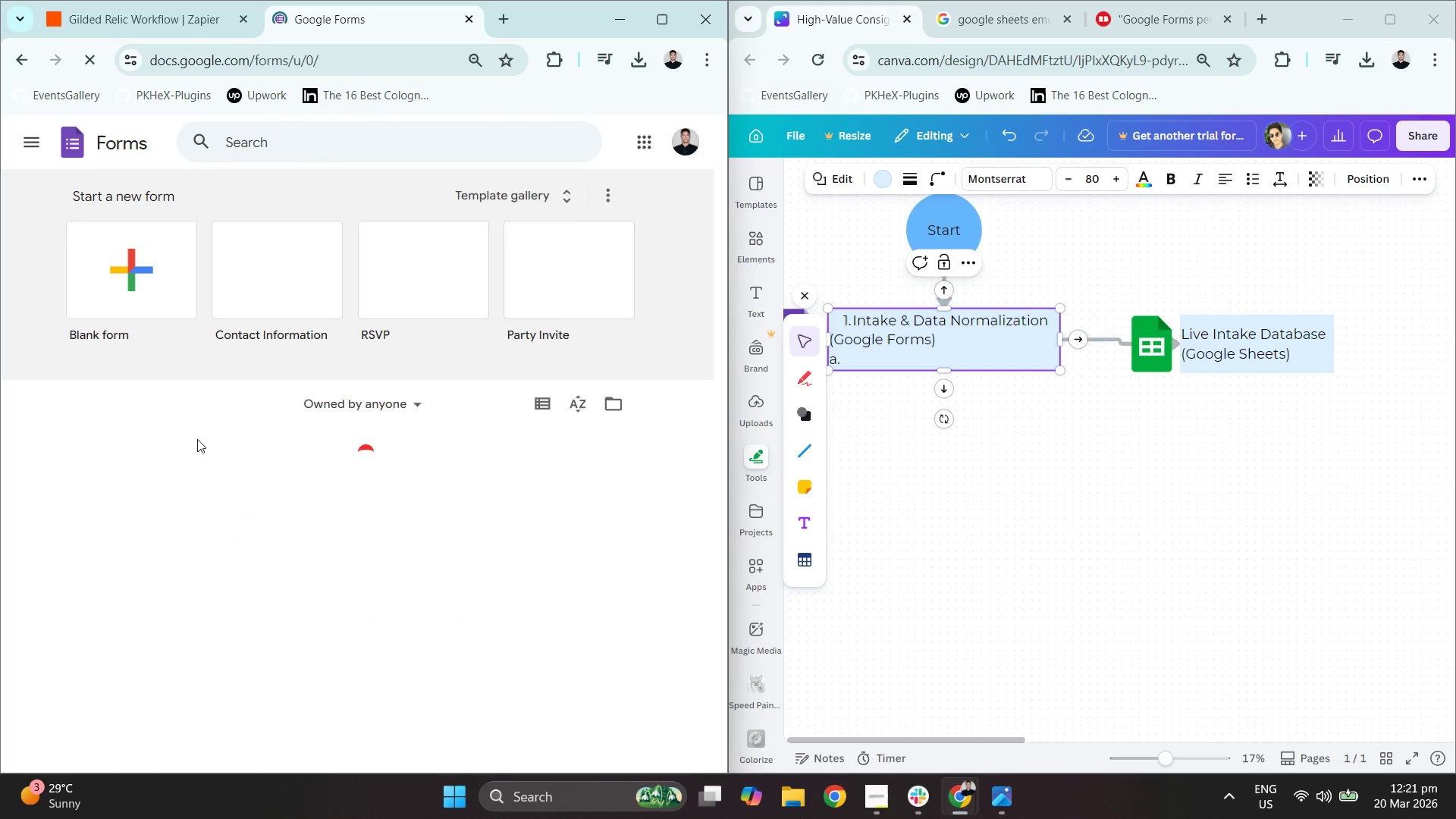 
left_click([176, 533])
 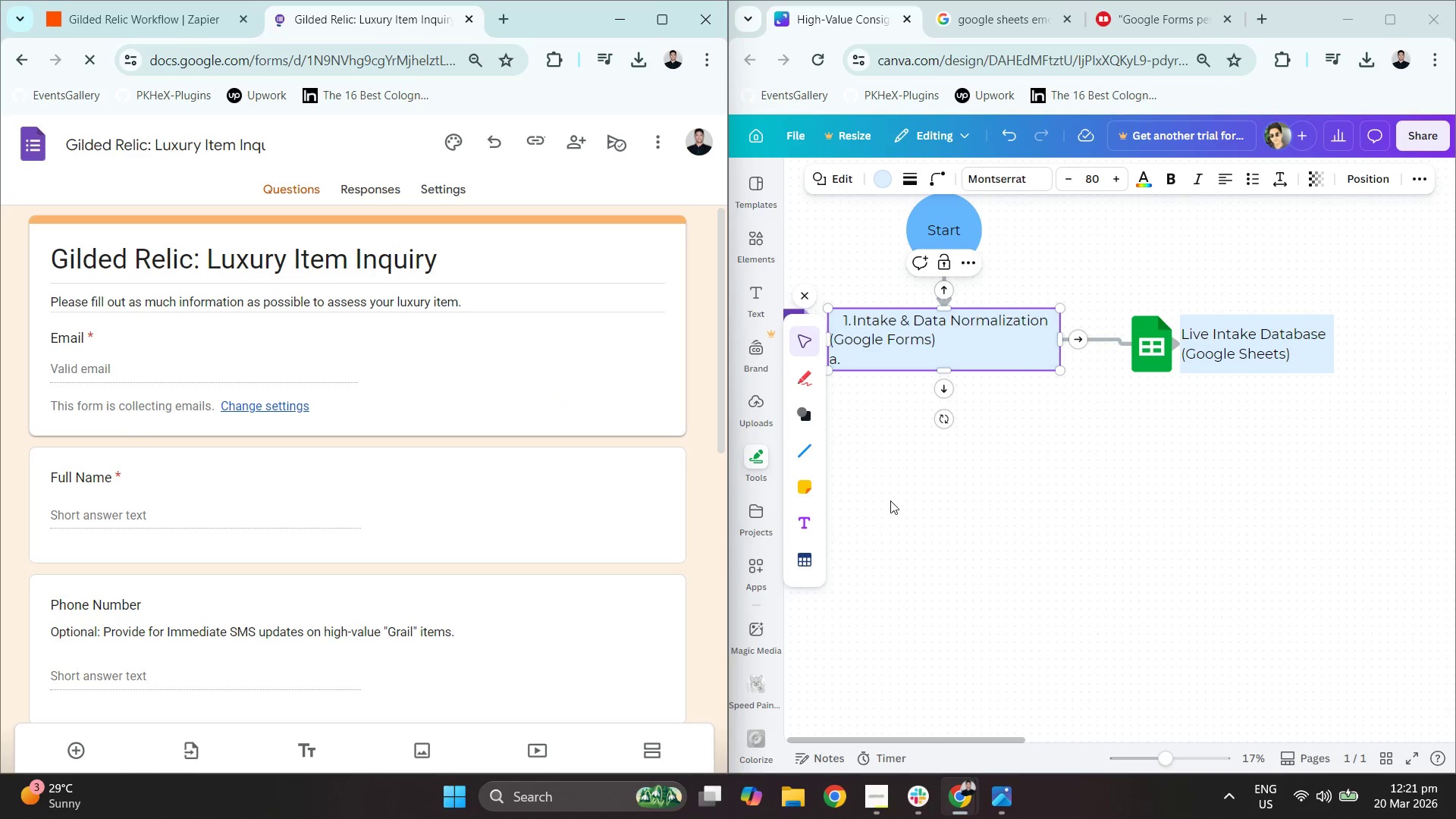 
left_click([918, 786])
 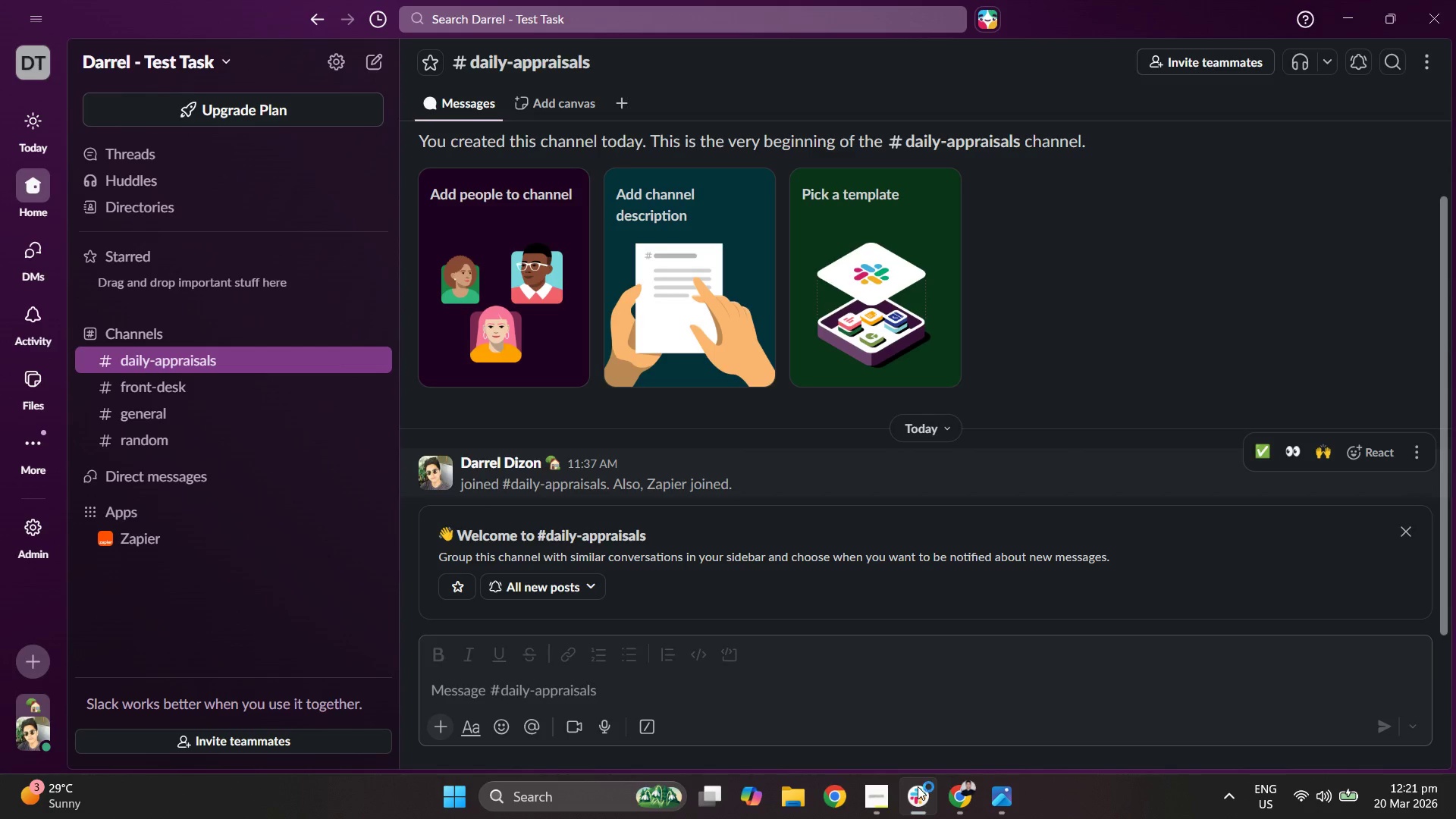 
left_click([918, 786])
 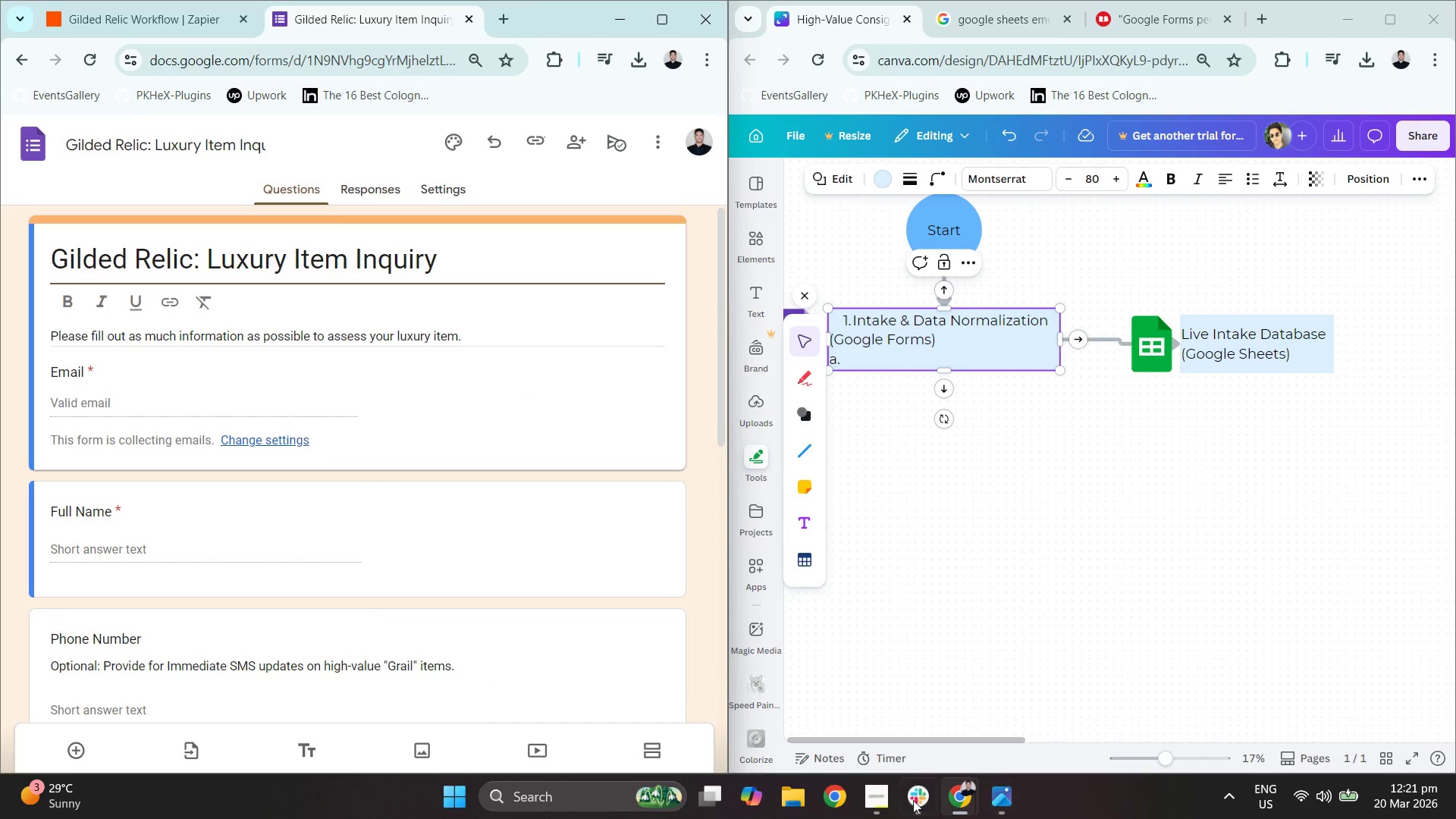 
left_click([877, 800])